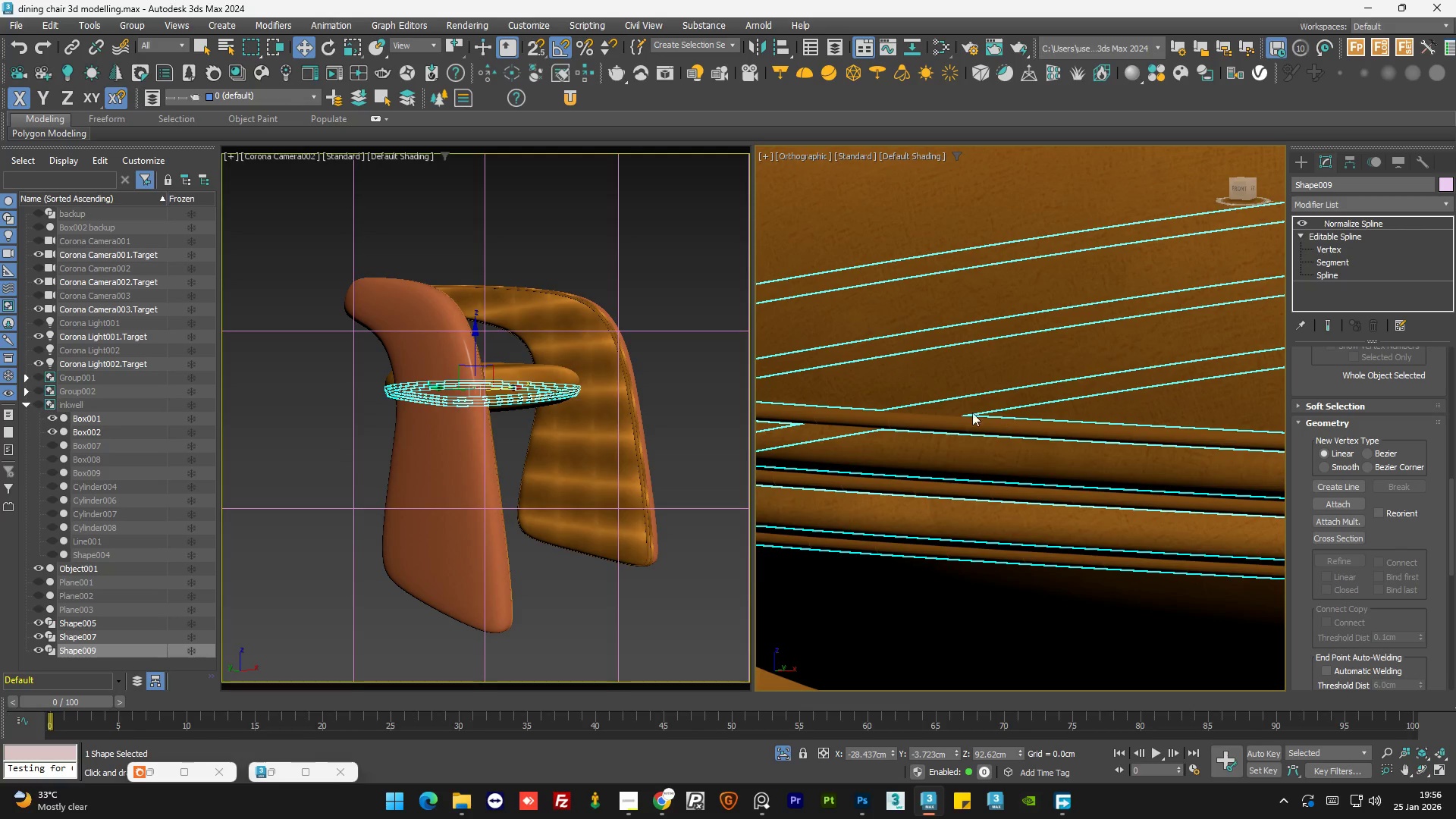 
scroll: coordinate [937, 399], scroll_direction: down, amount: 8.0
 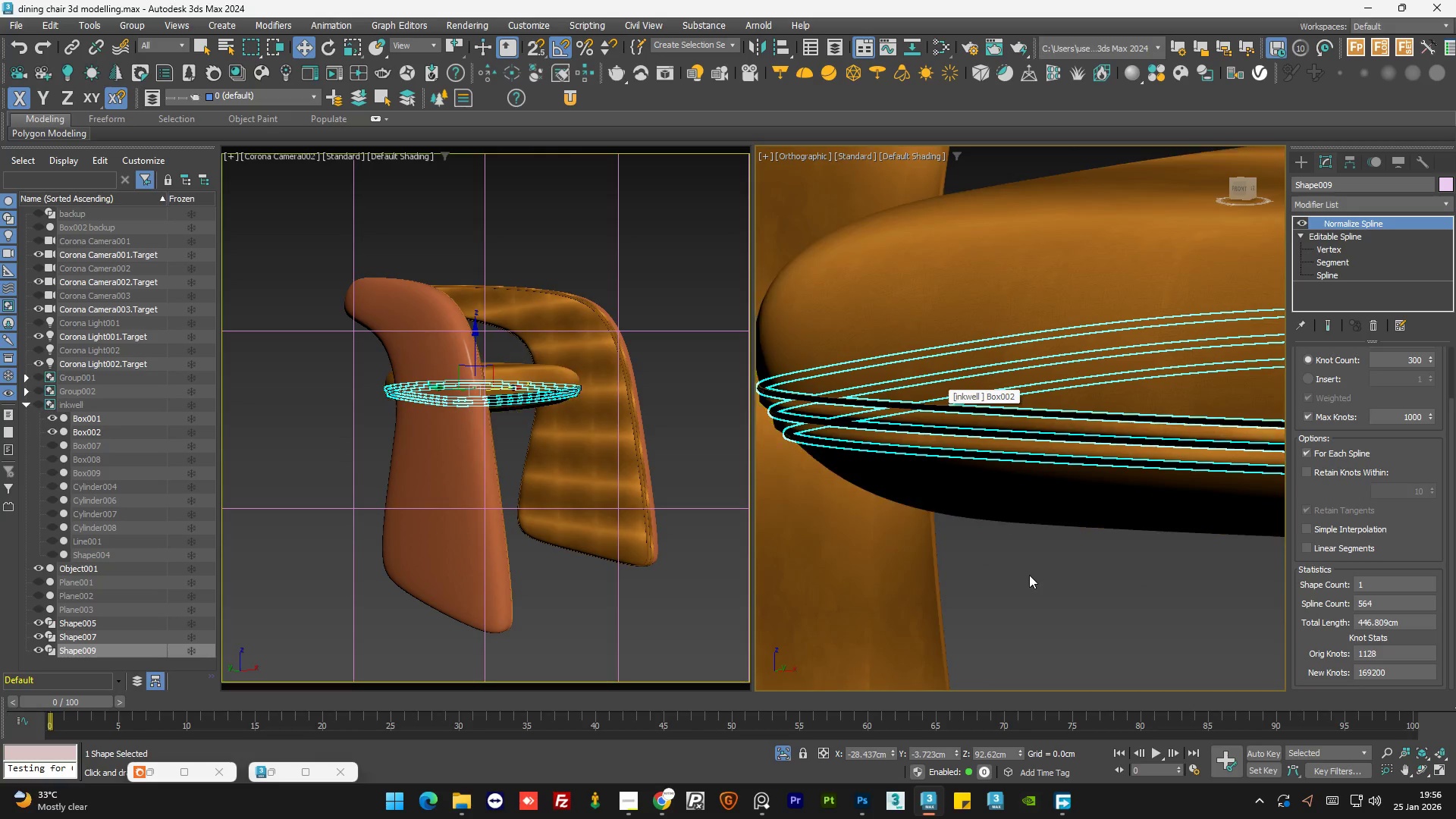 
left_click([1029, 576])
 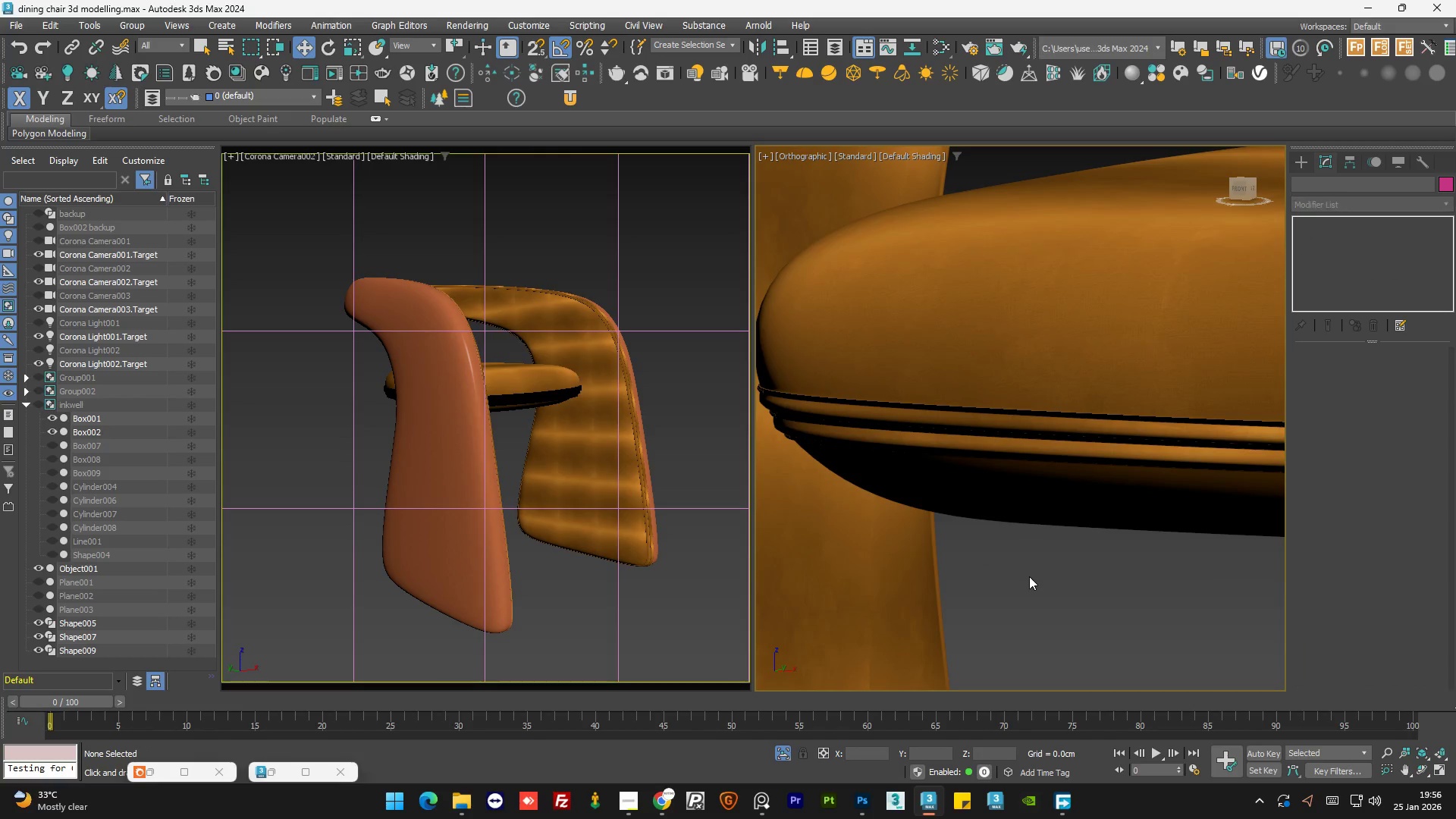 
key(Control+S)
 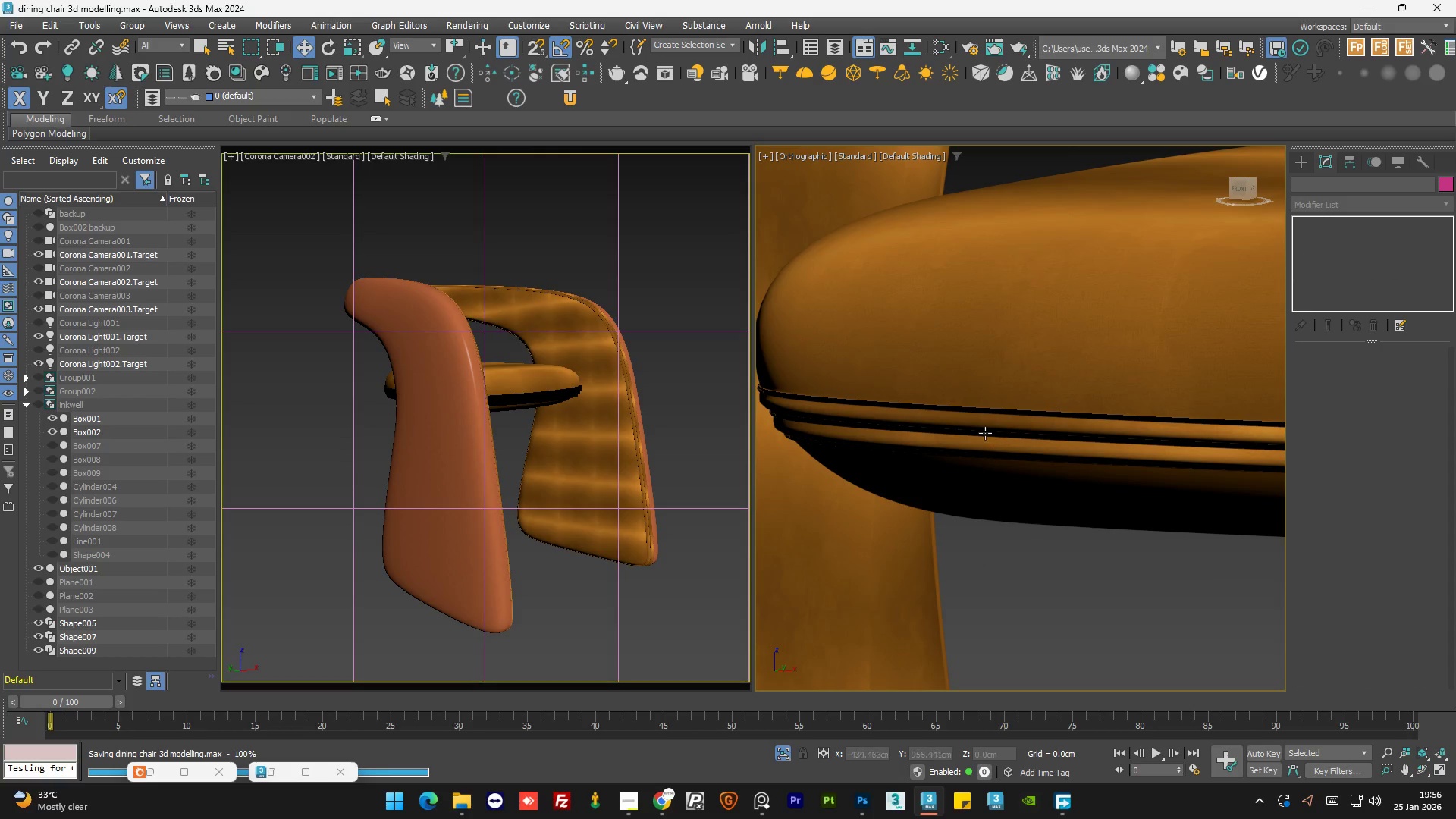 
scroll: coordinate [984, 414], scroll_direction: up, amount: 5.0
 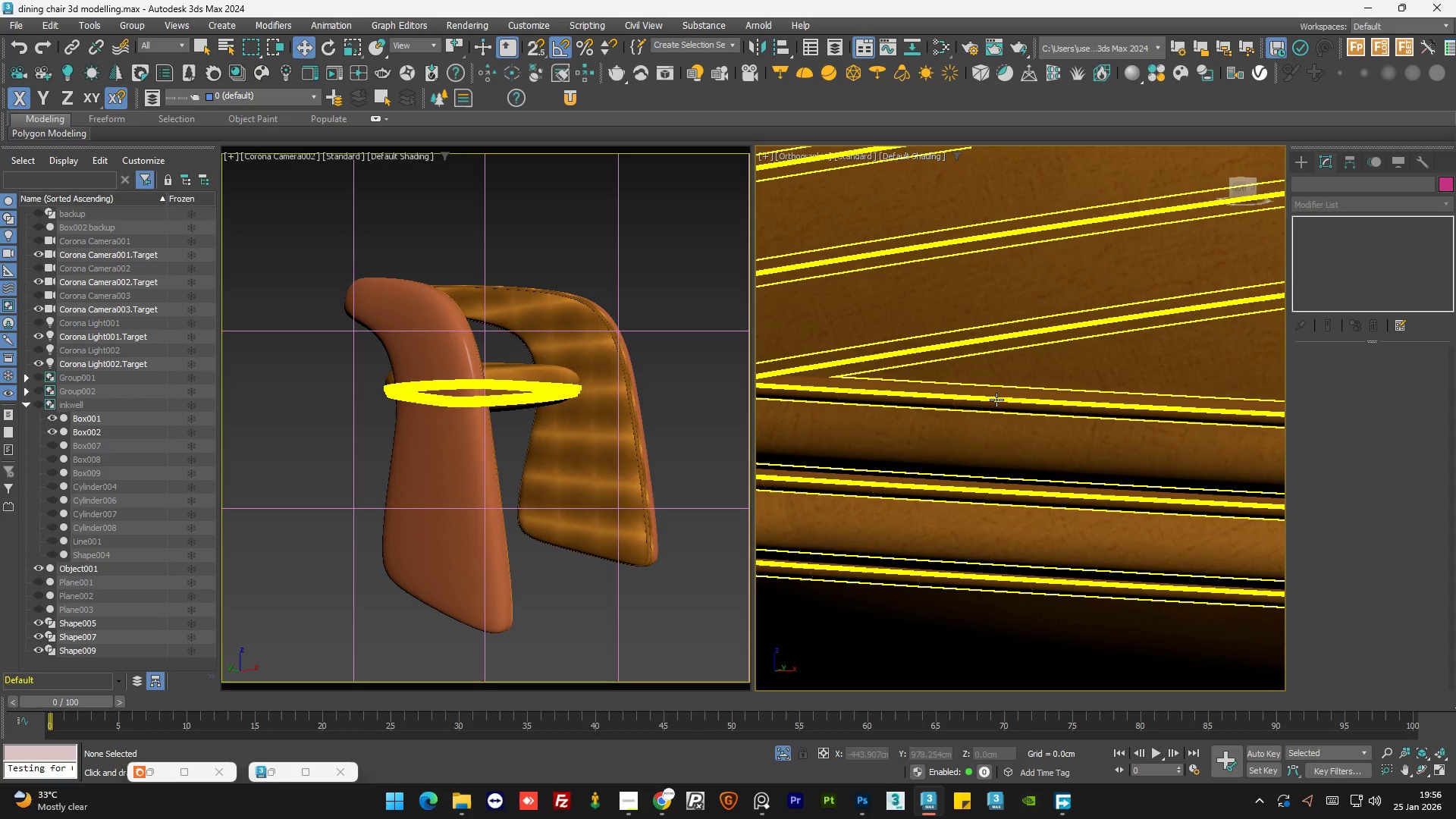 
left_click([1002, 394])
 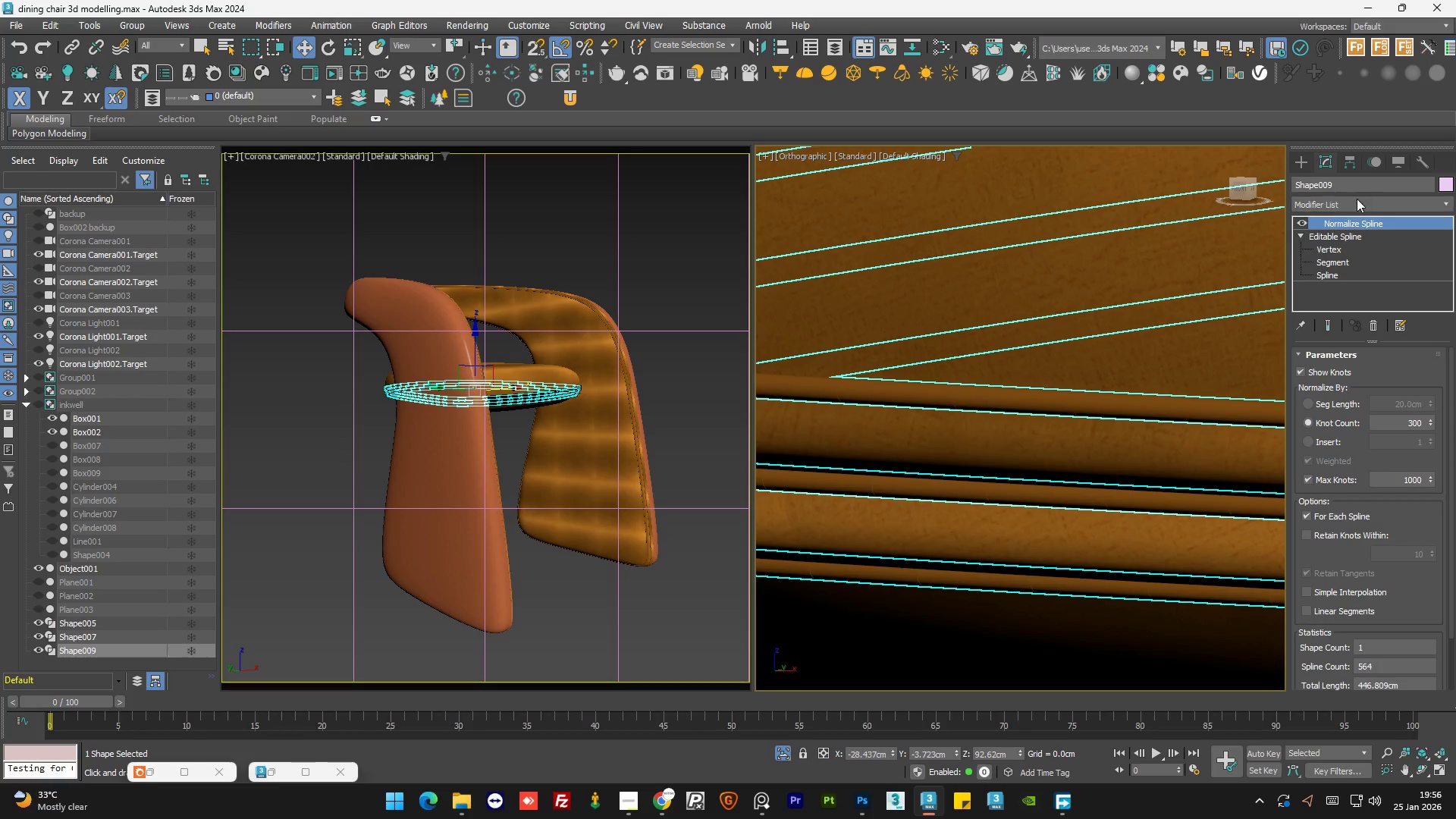 
left_click([1354, 202])
 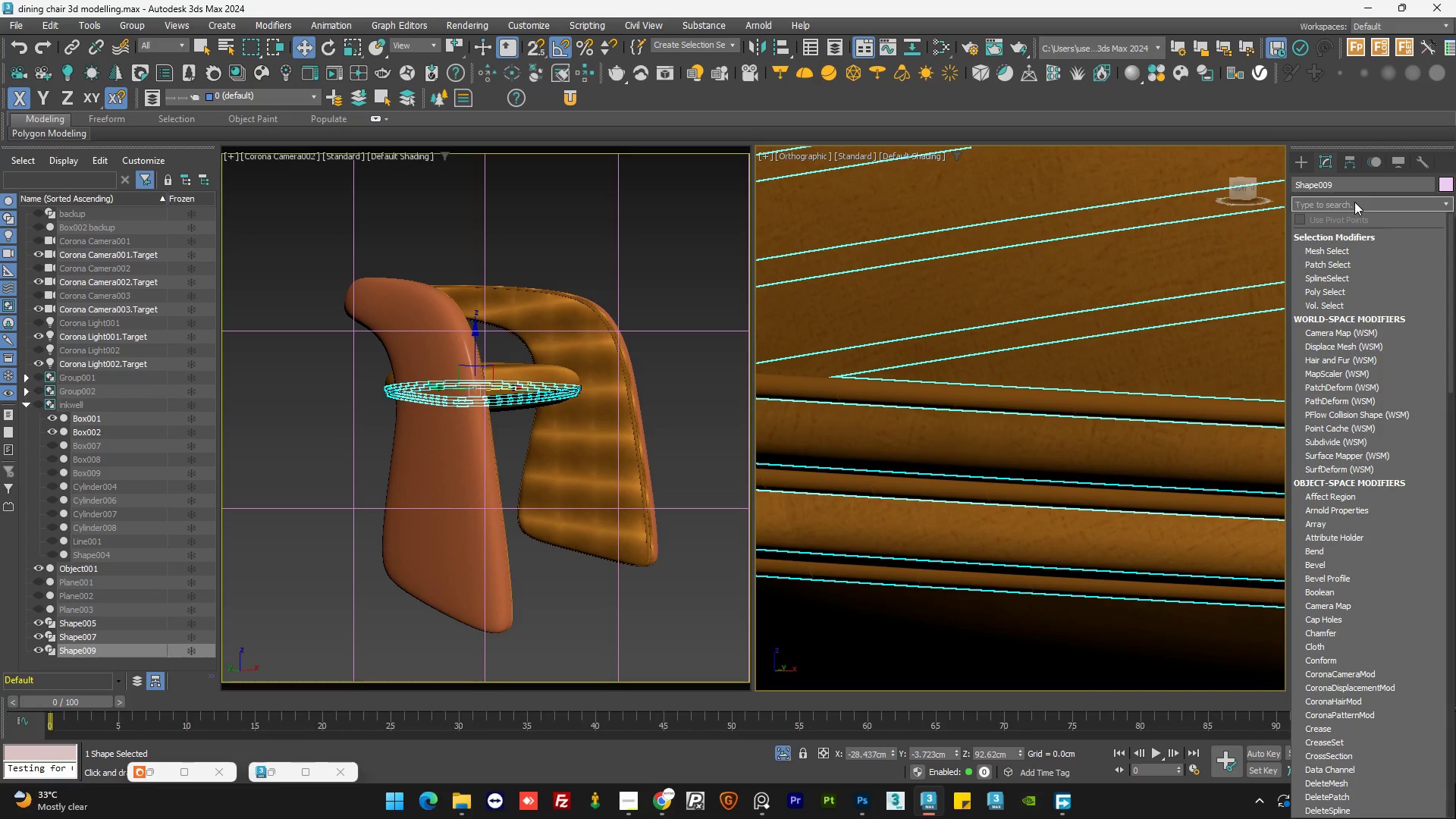 
key(T)
 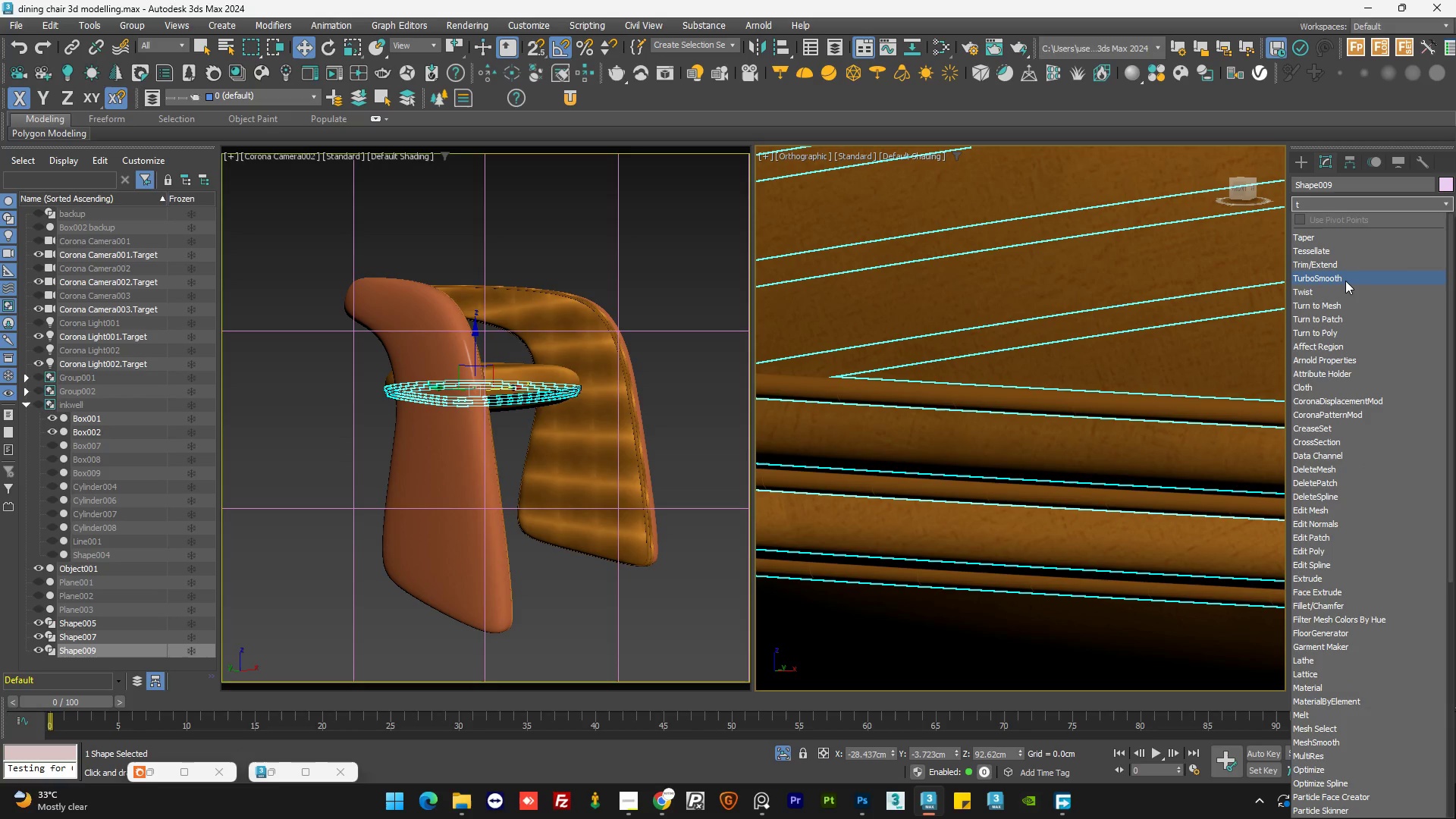 
left_click([1345, 281])
 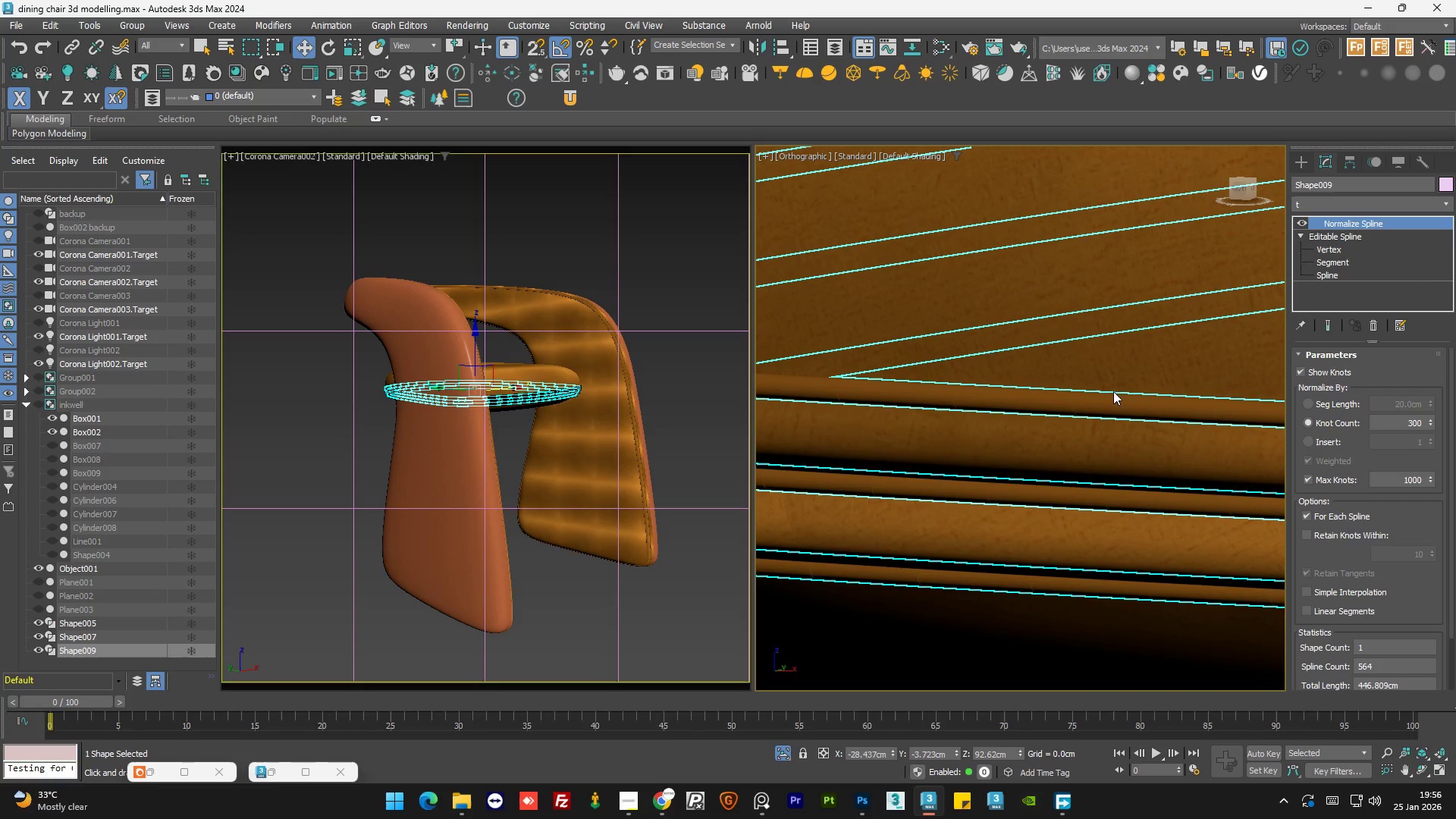 
scroll: coordinate [1100, 408], scroll_direction: down, amount: 3.0
 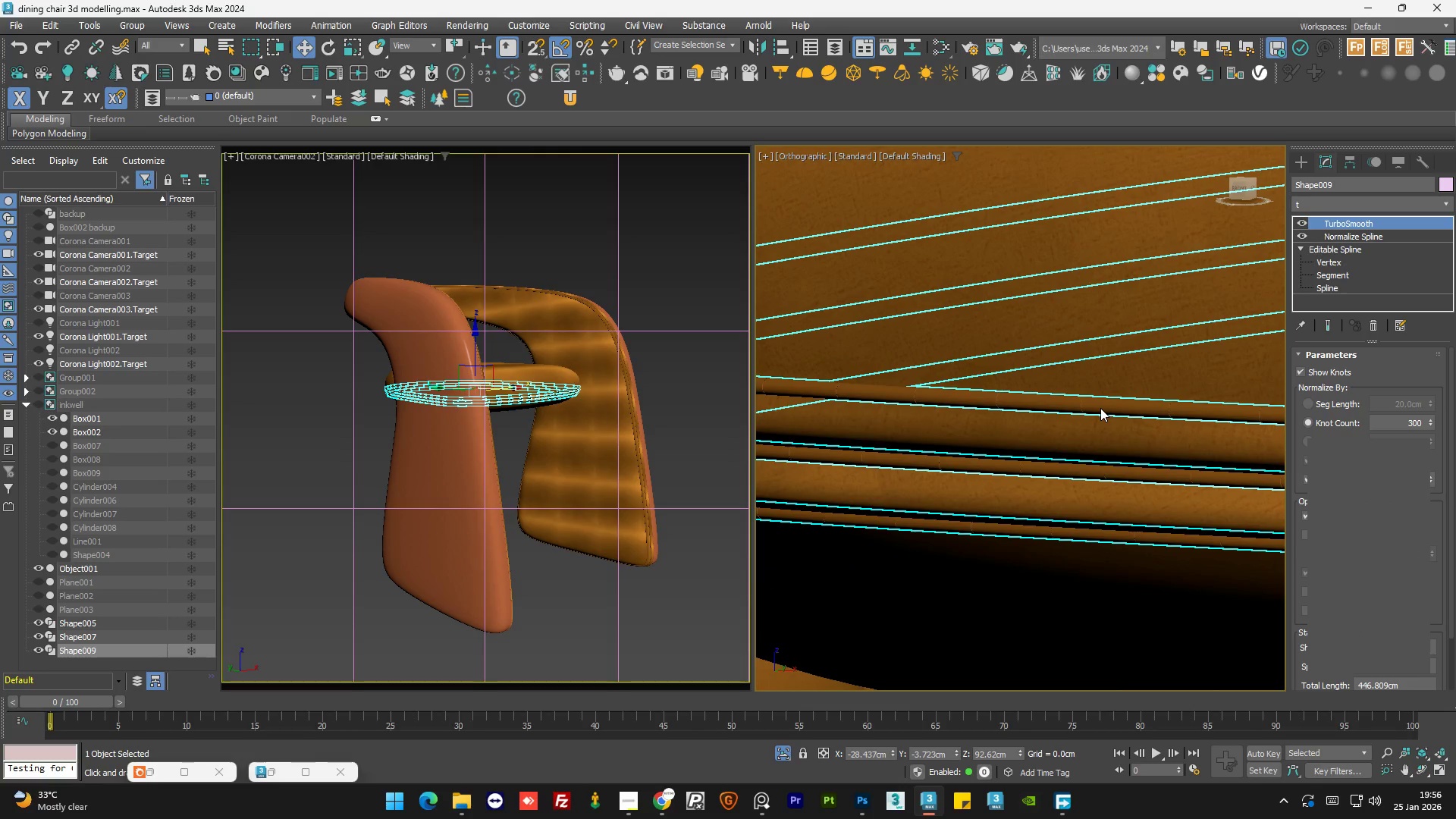 
wait(5.82)
 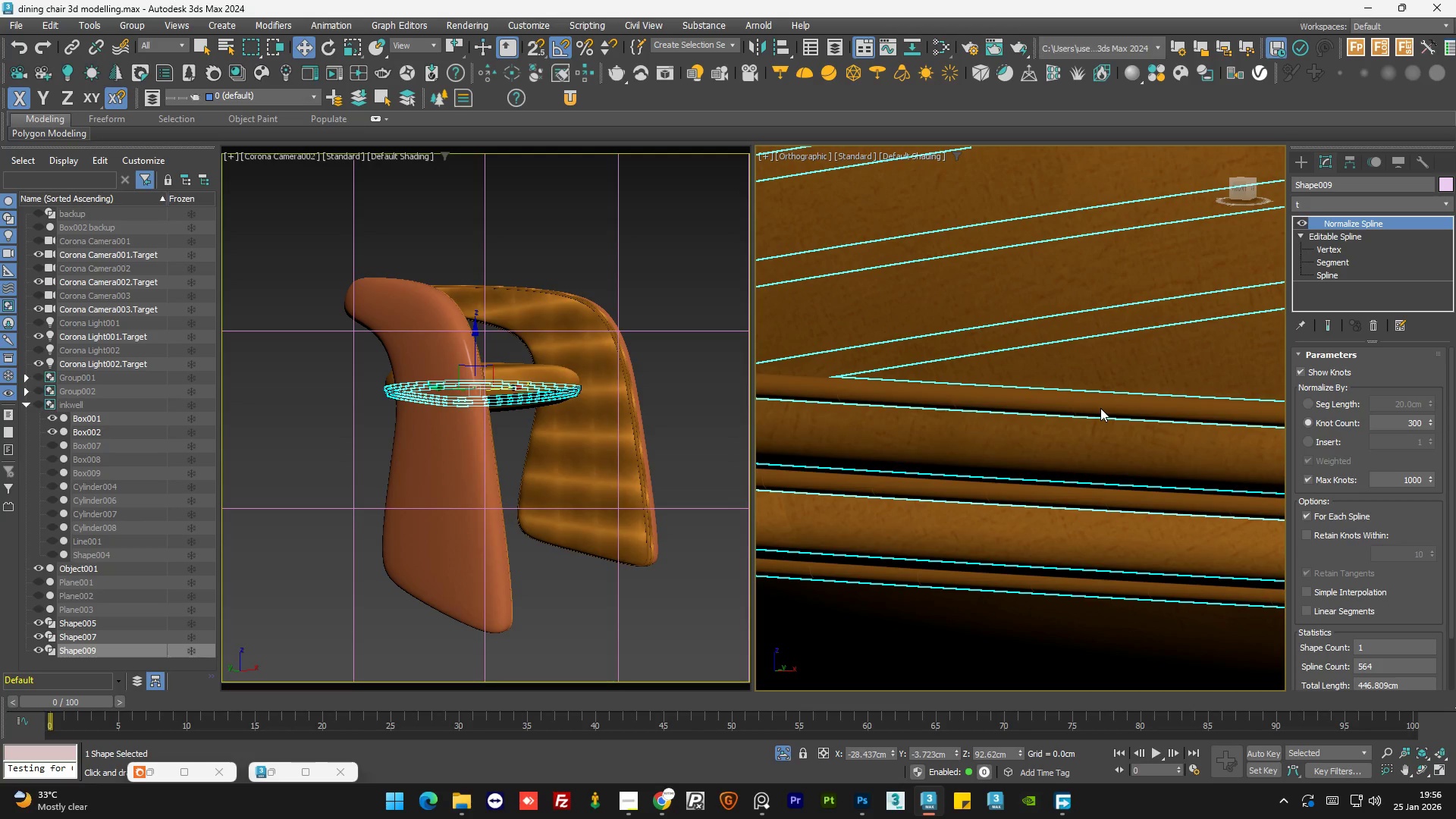 
scroll: coordinate [1106, 409], scroll_direction: down, amount: 2.0
 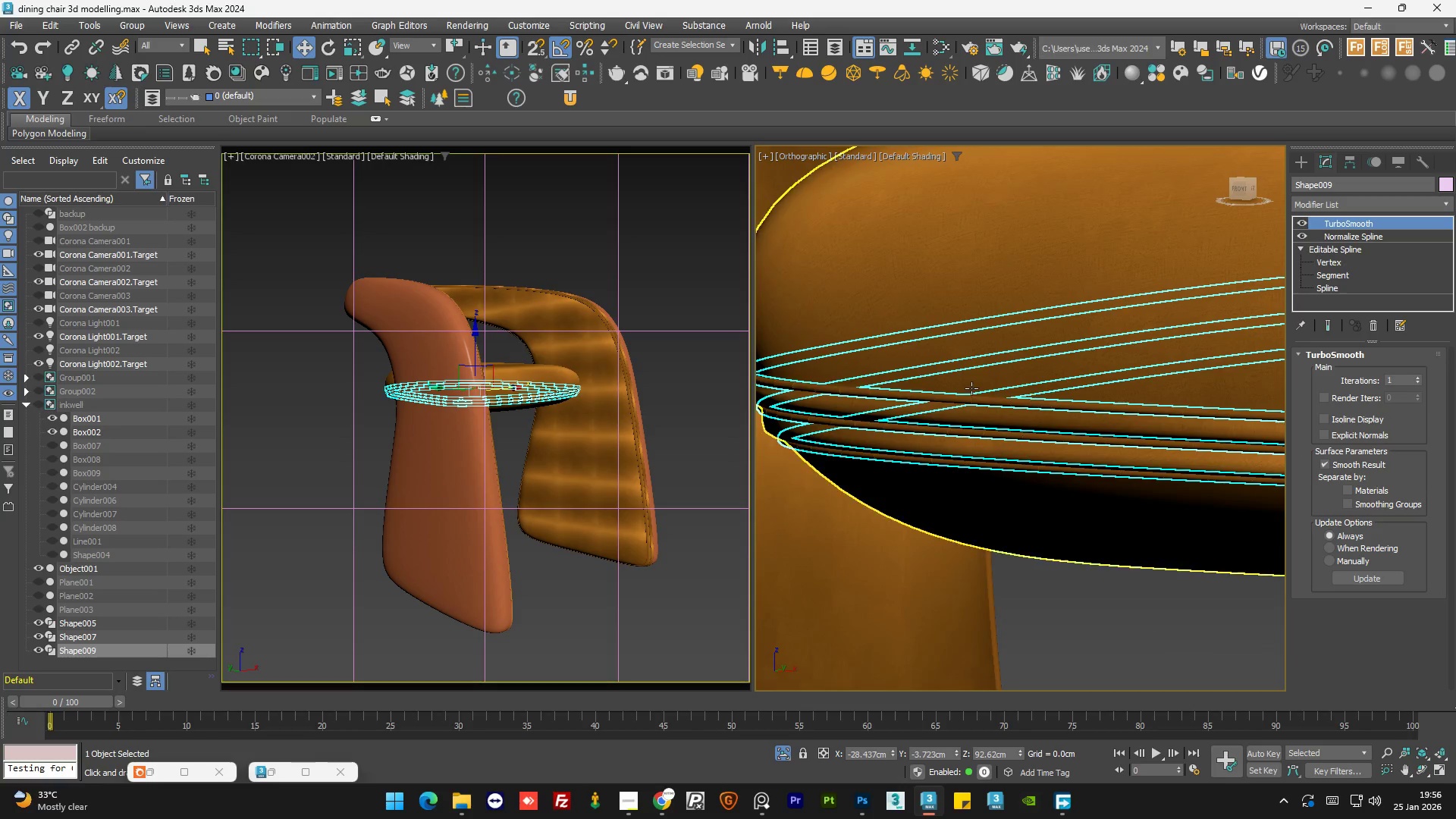 
scroll: coordinate [974, 406], scroll_direction: up, amount: 10.0
 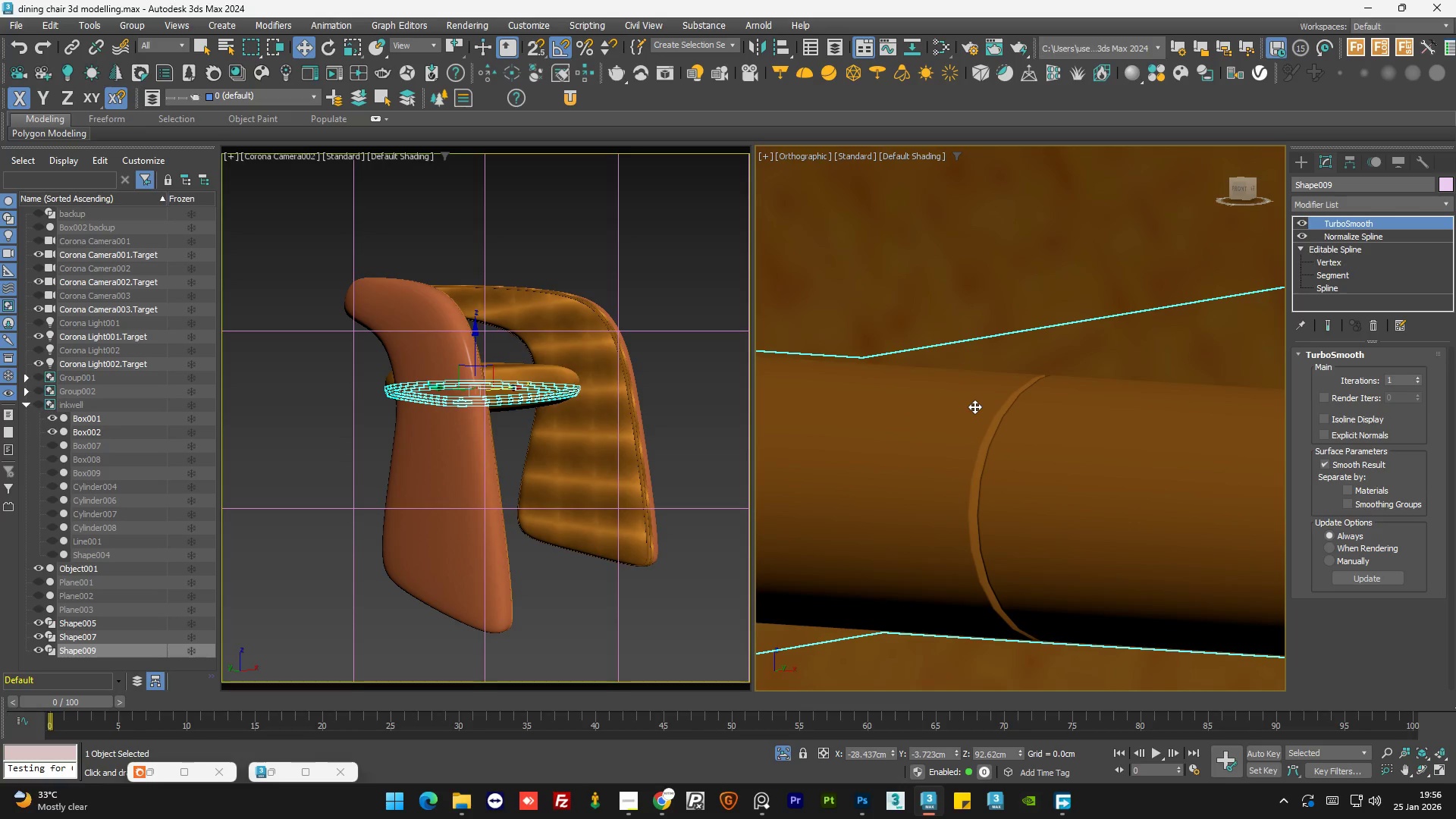 
scroll: coordinate [974, 406], scroll_direction: down, amount: 9.0
 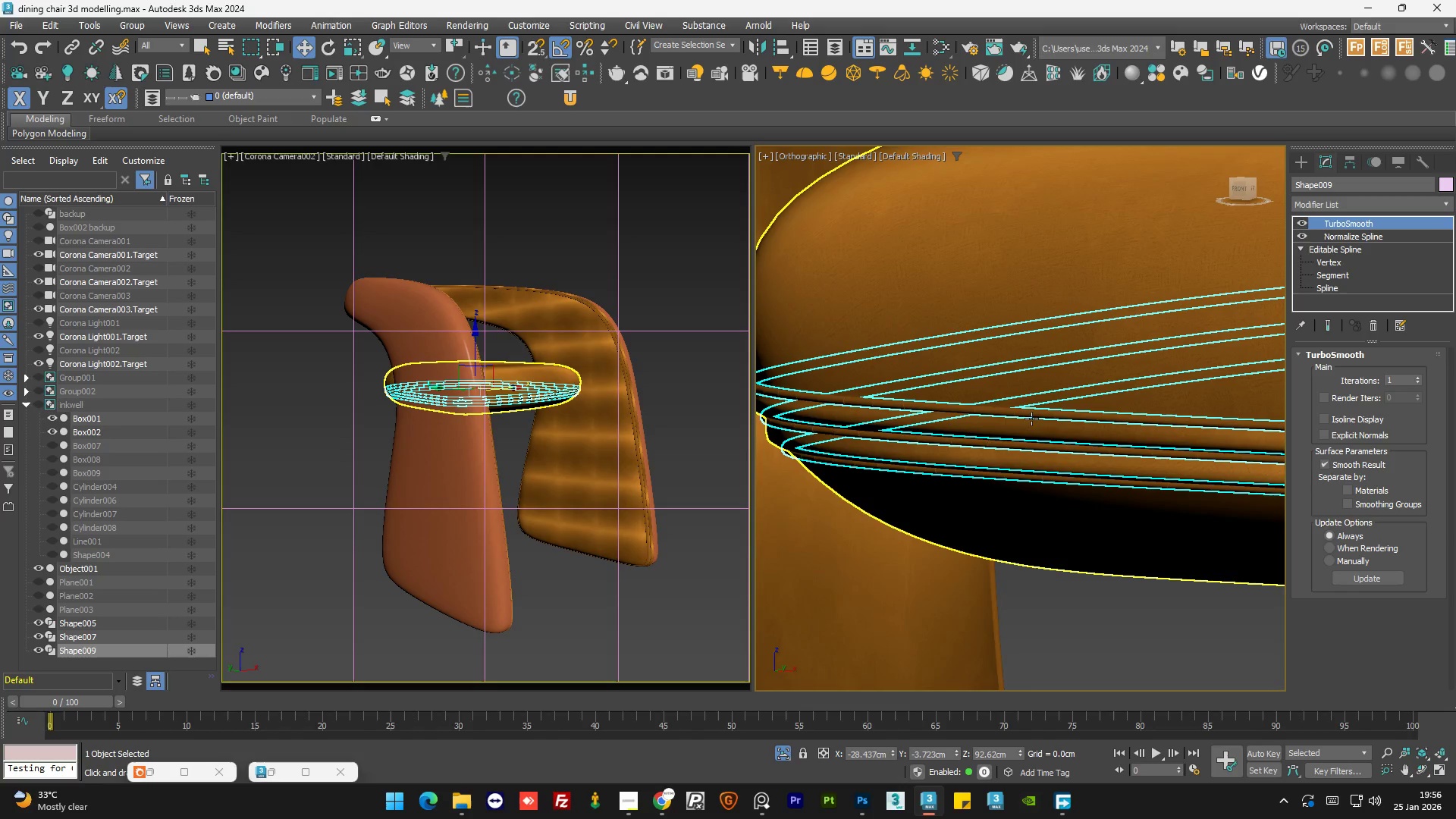 
scroll: coordinate [1009, 411], scroll_direction: up, amount: 6.0
 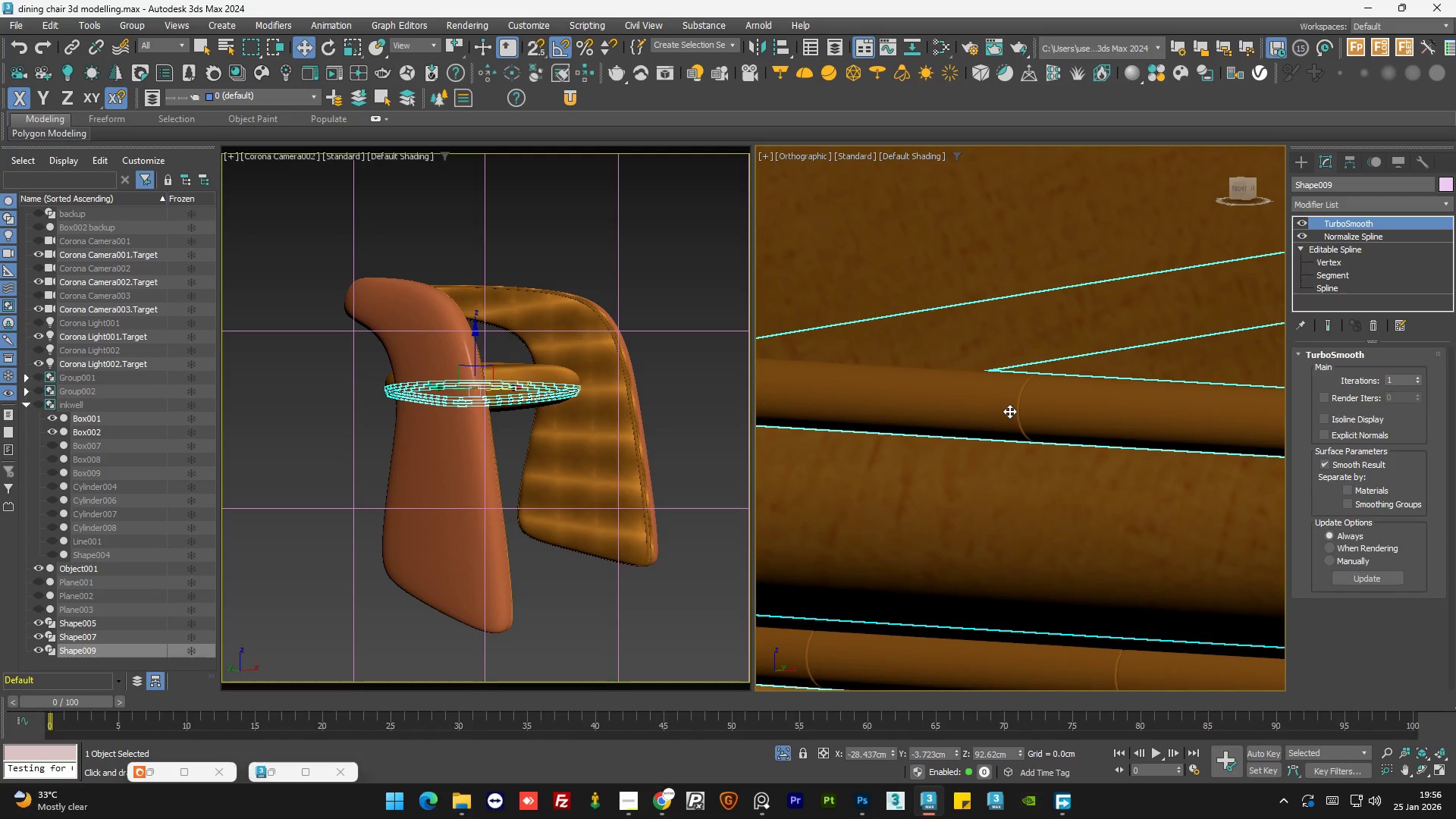 
scroll: coordinate [880, 416], scroll_direction: down, amount: 12.0
 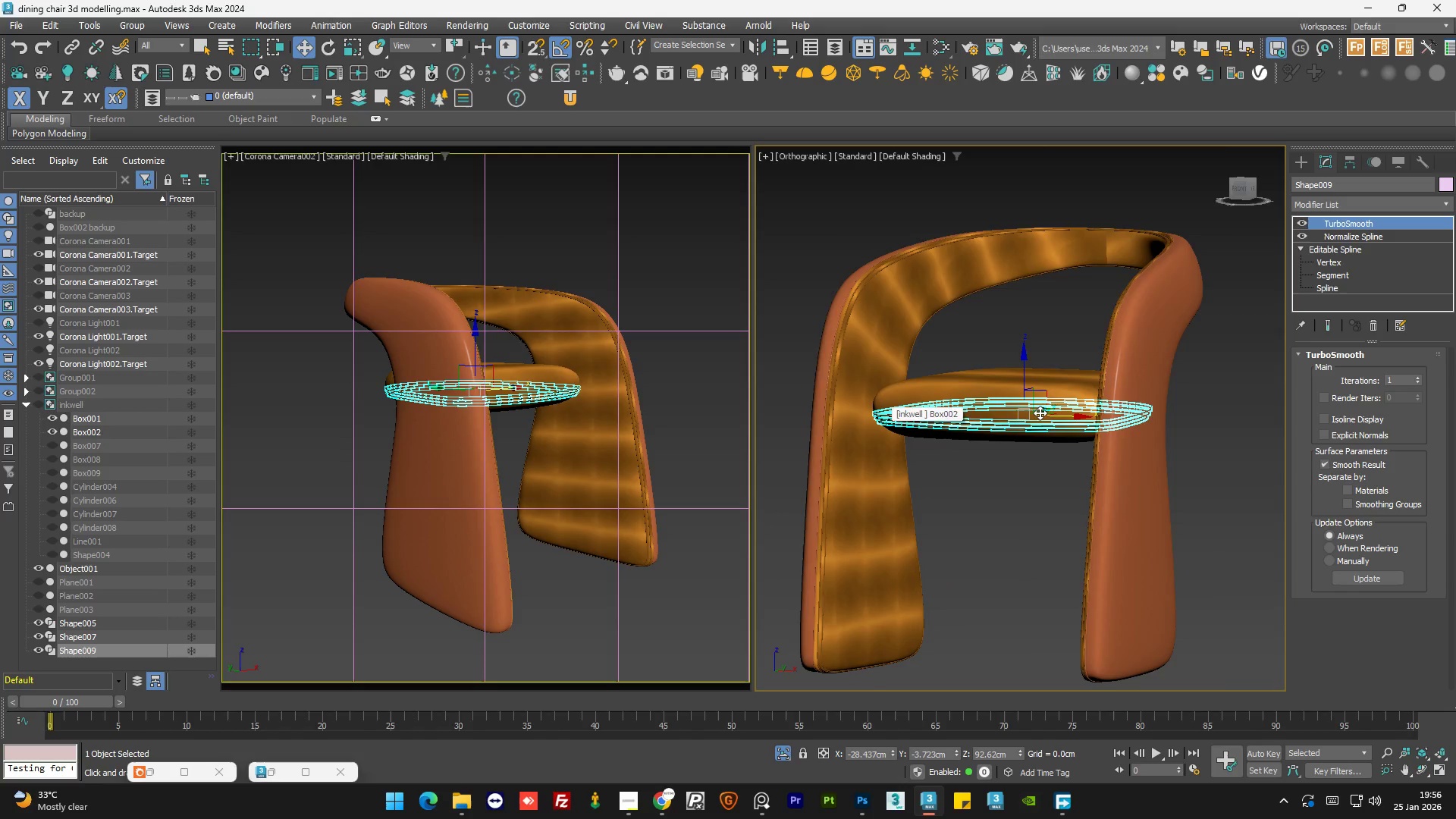 
scroll: coordinate [927, 375], scroll_direction: up, amount: 11.0
 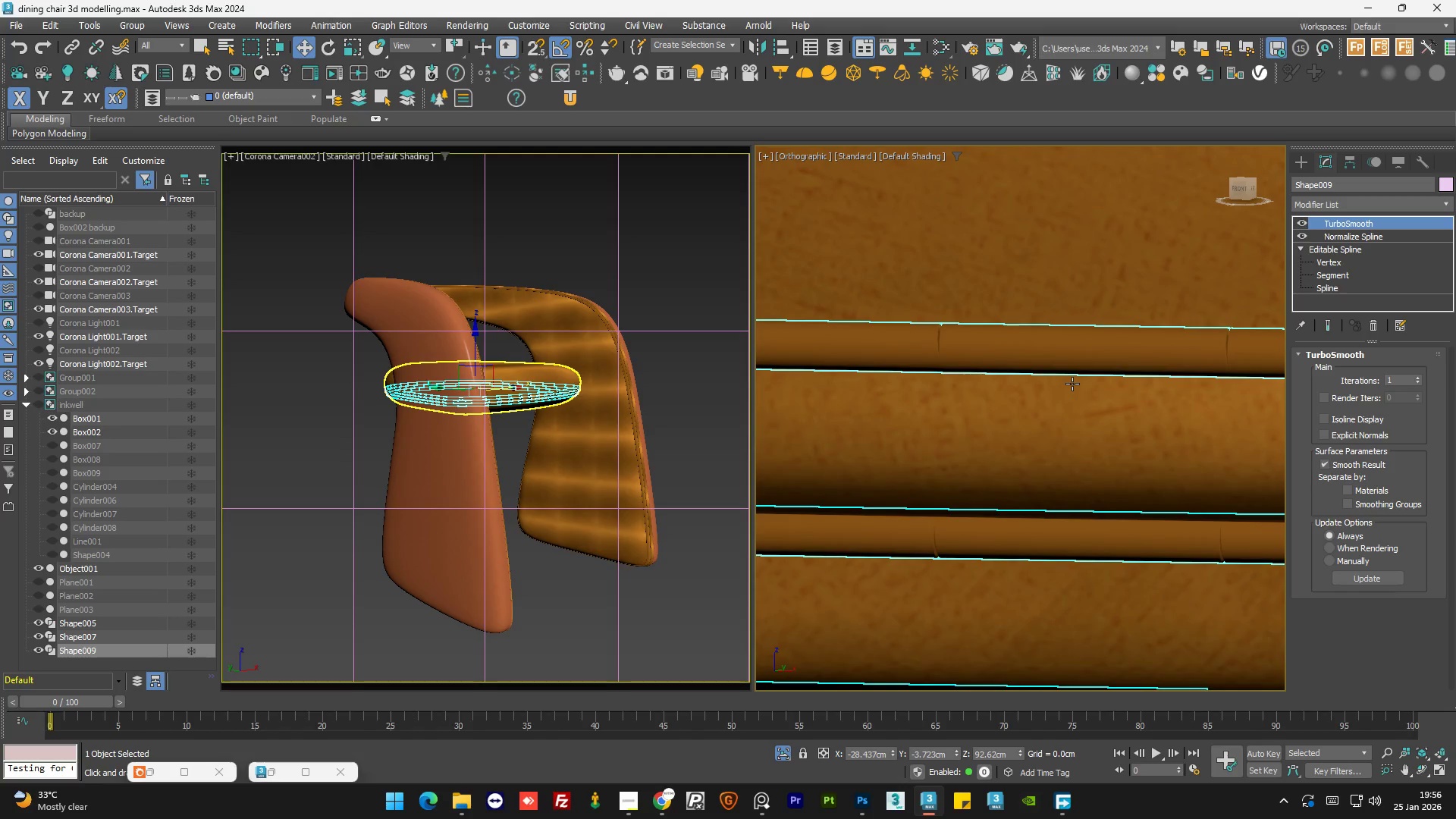 
scroll: coordinate [1072, 384], scroll_direction: down, amount: 1.0
 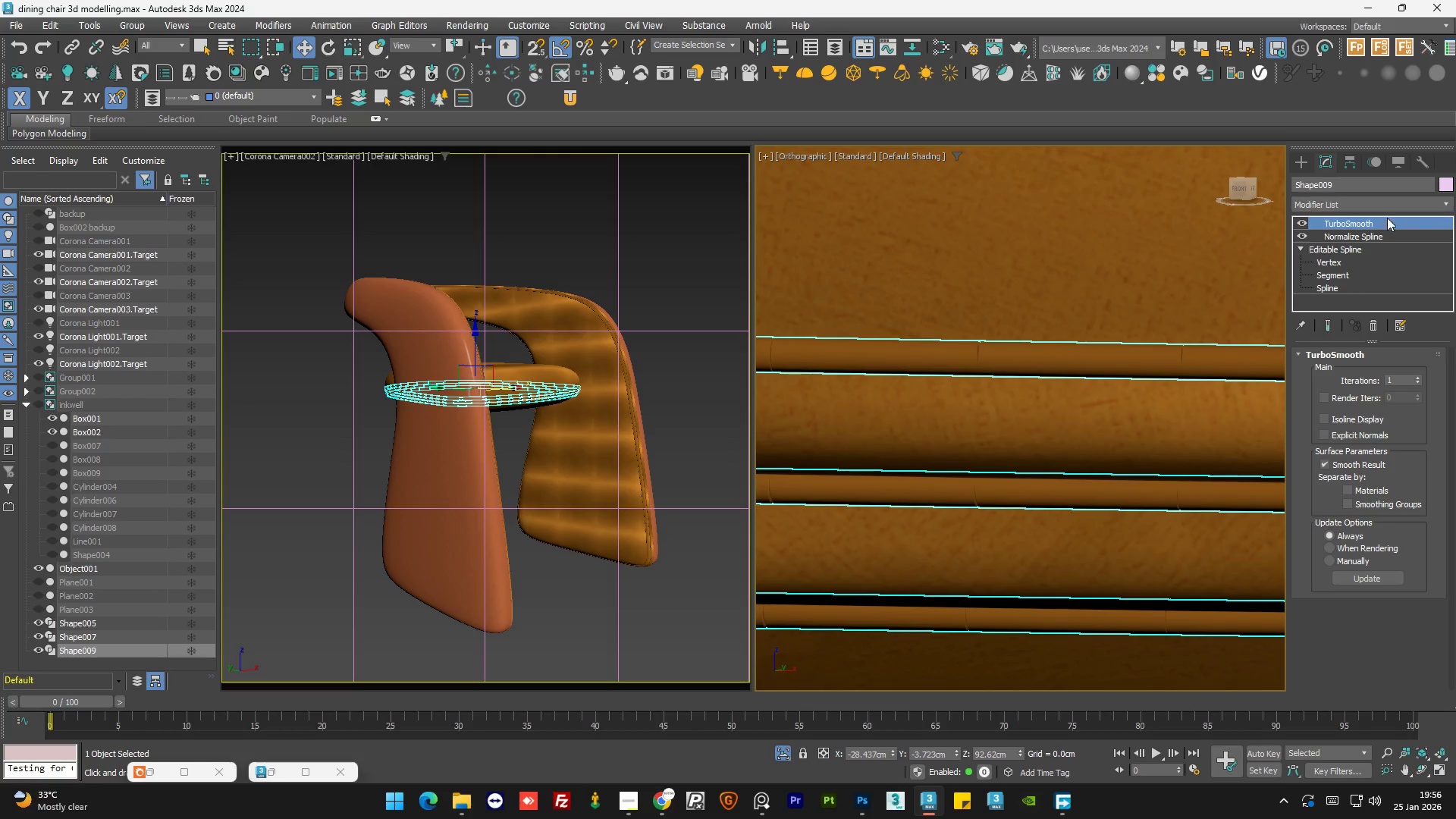 
right_click([1378, 223])
 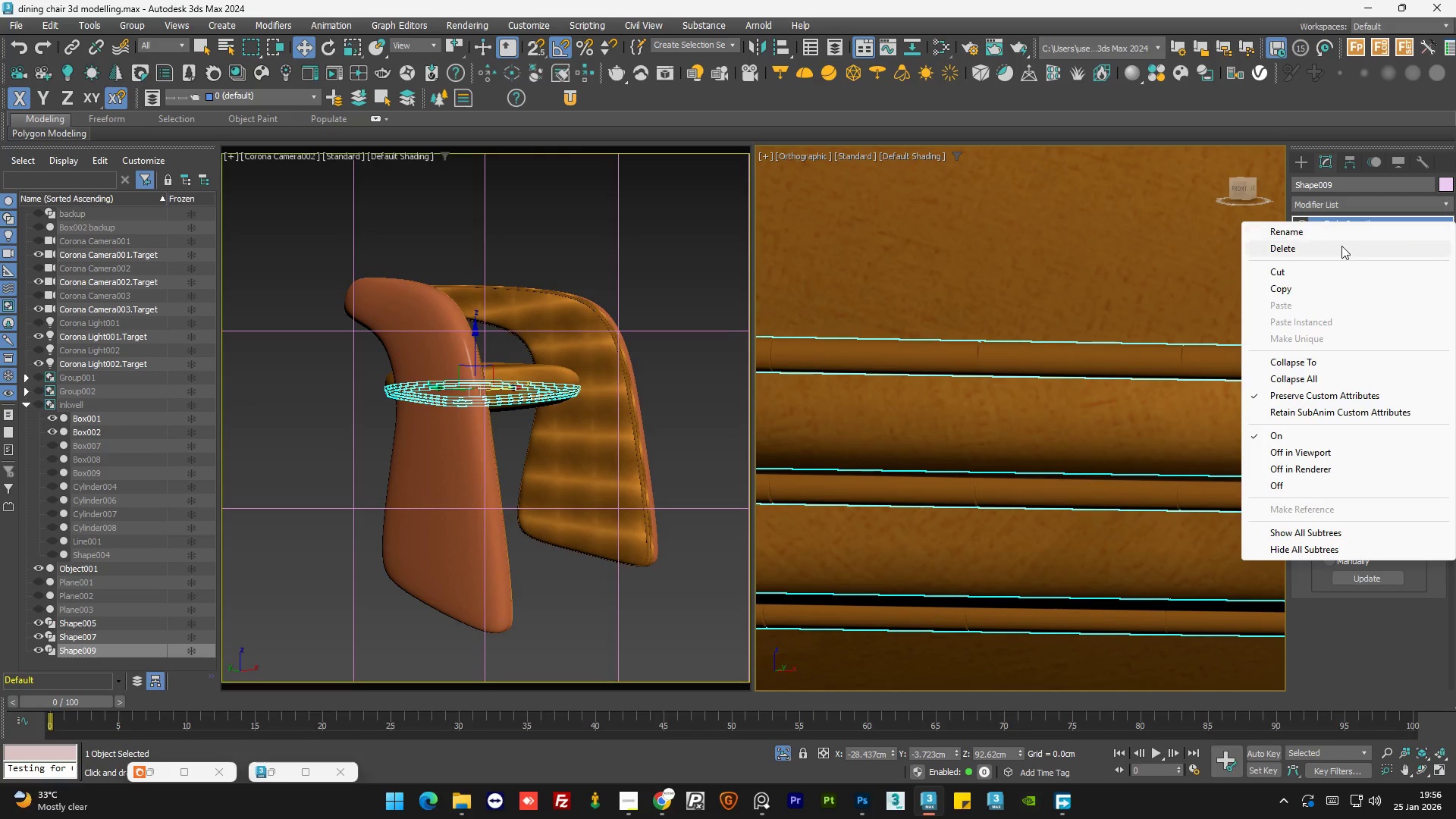 
left_click([1341, 246])
 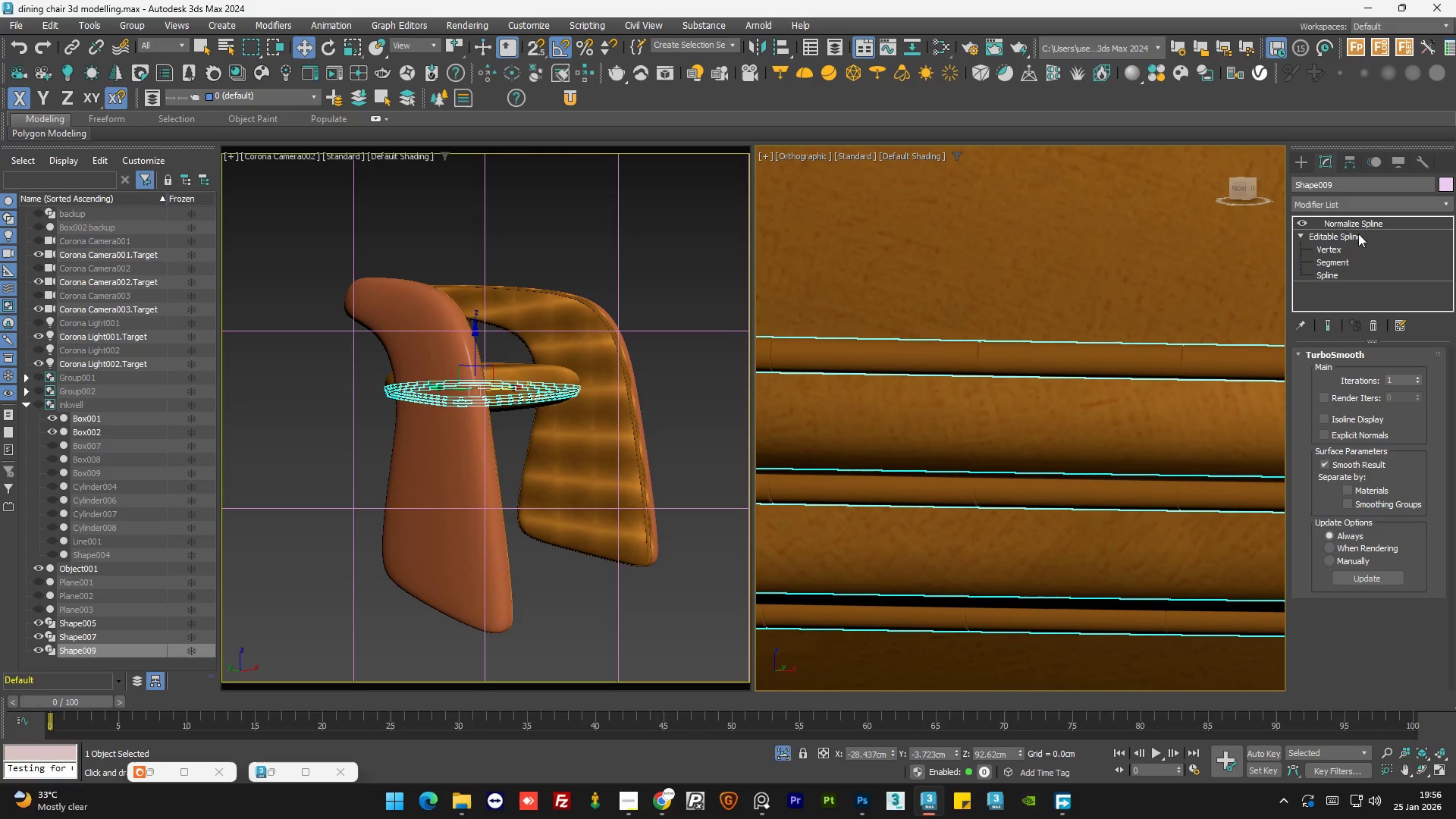 
left_click([1364, 223])
 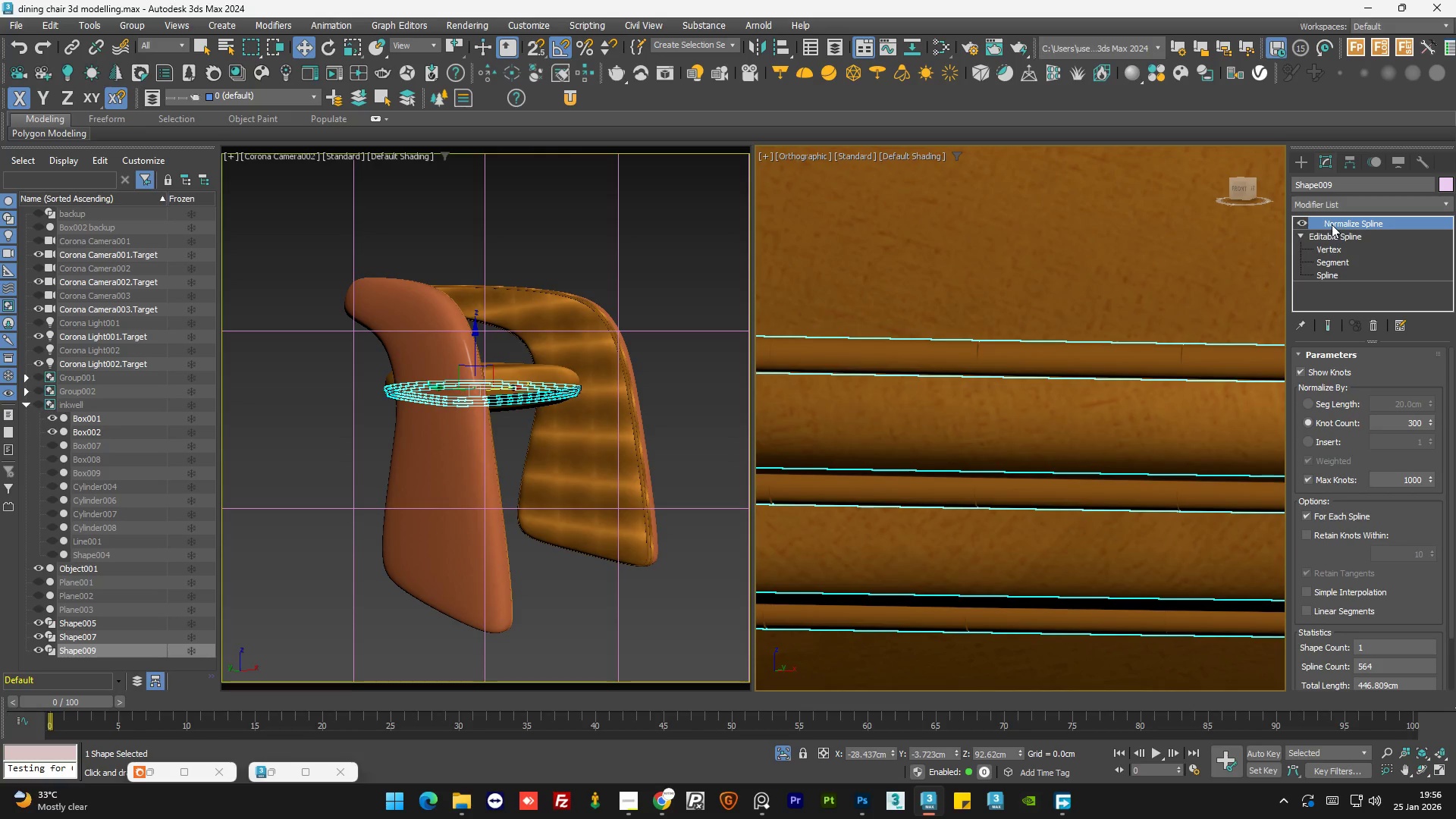 
left_click([1303, 225])
 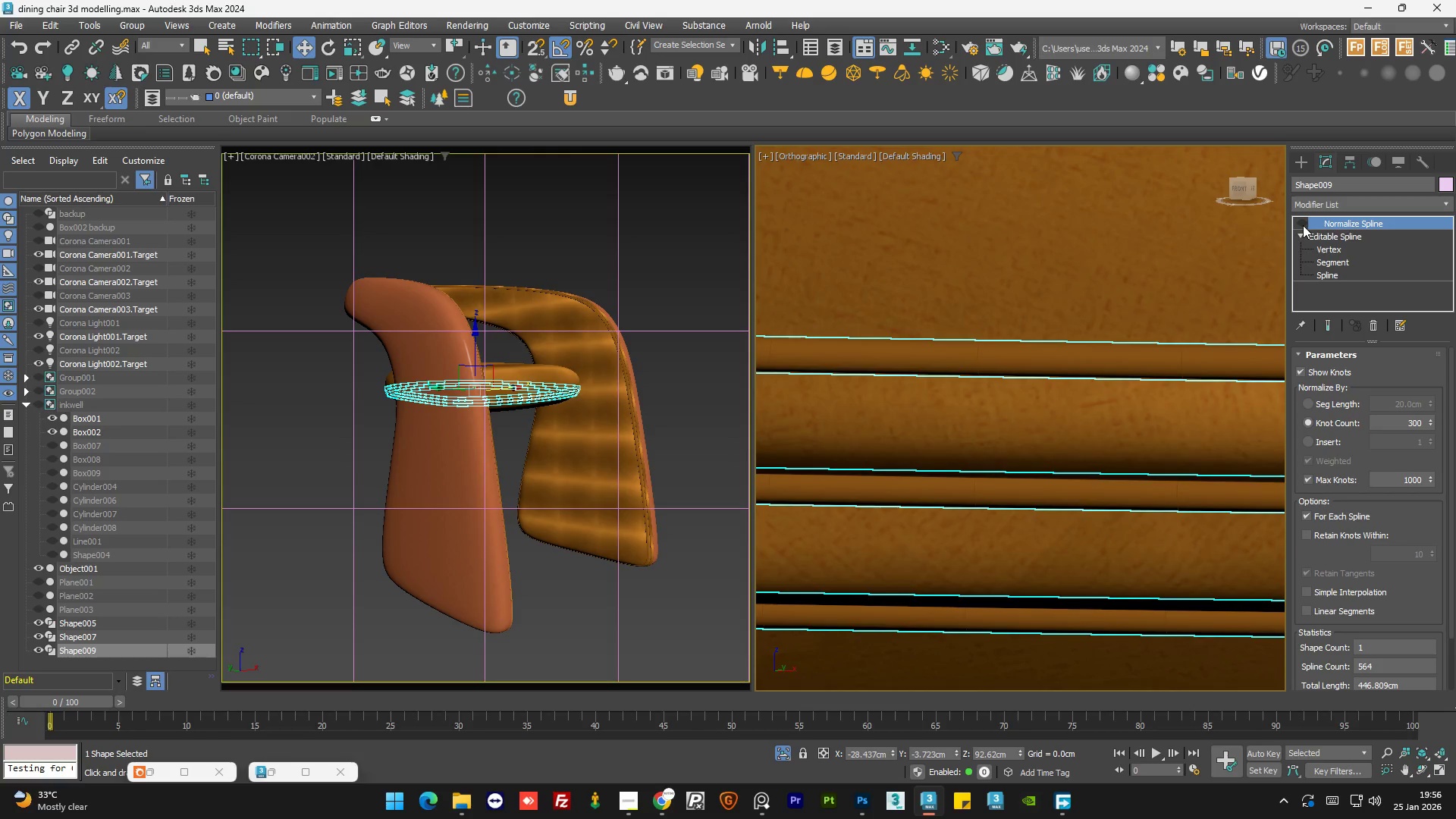 
left_click([1303, 225])
 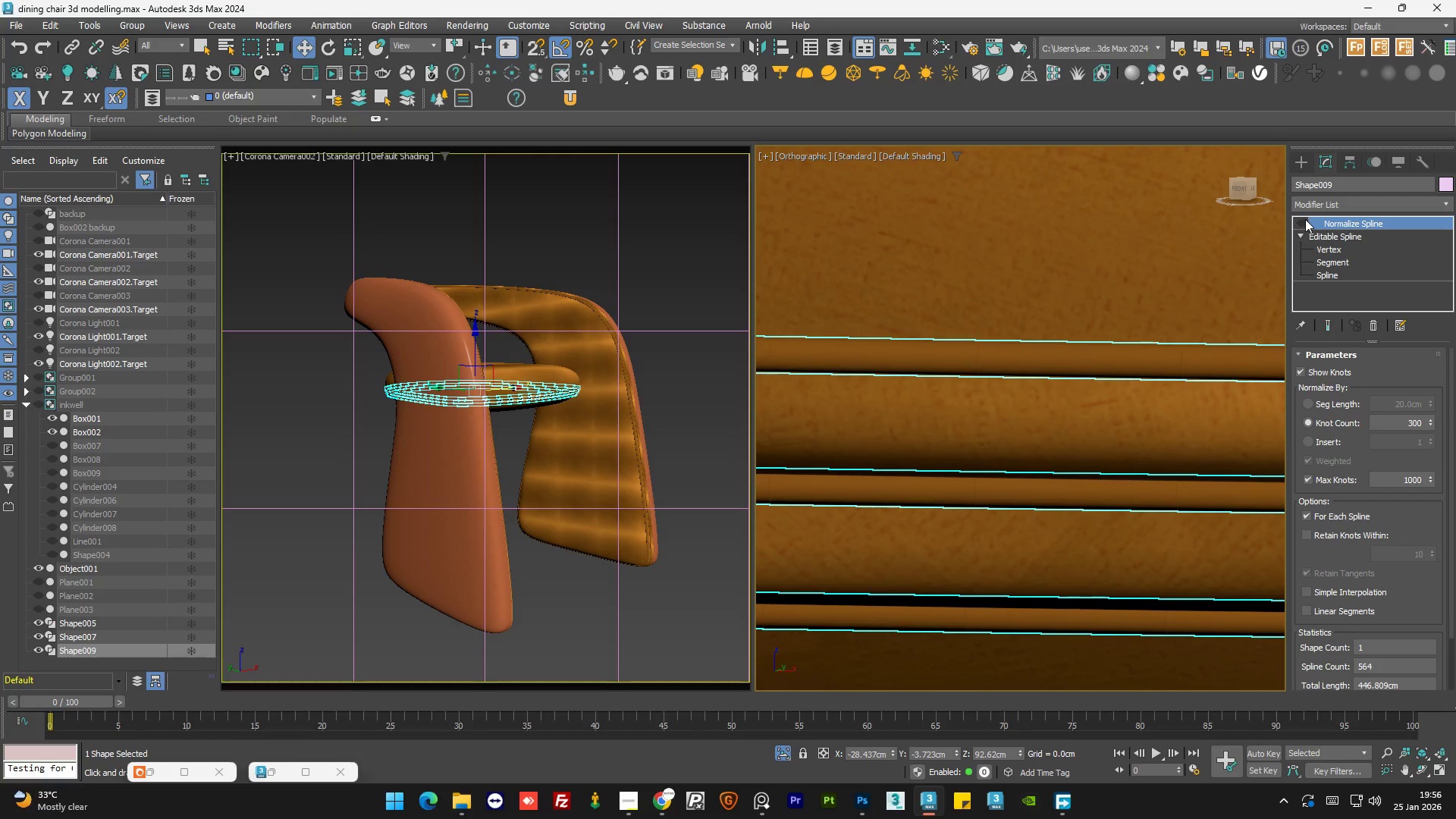 
left_click([1300, 221])
 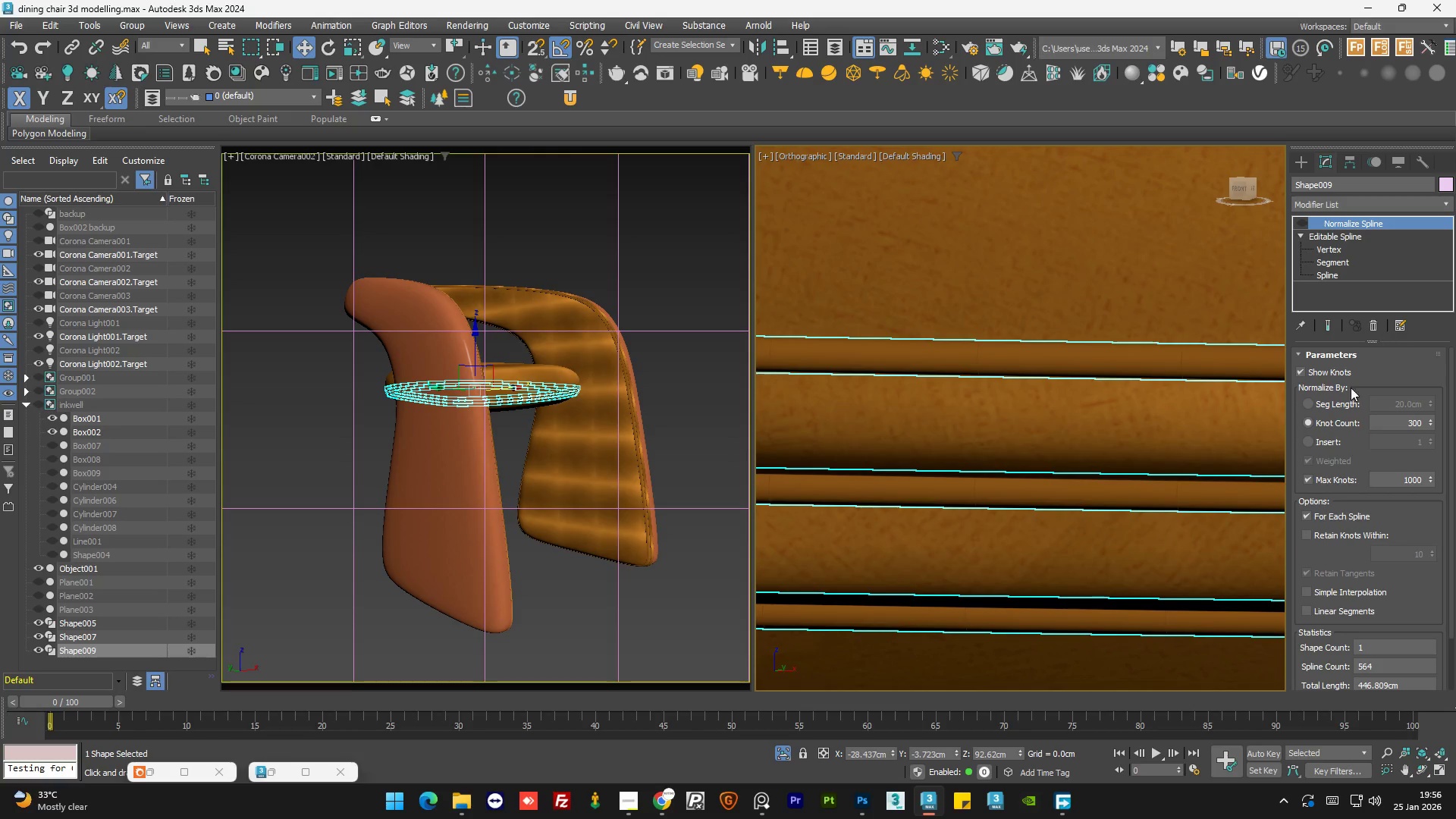 
mouse_move([1216, 457])
 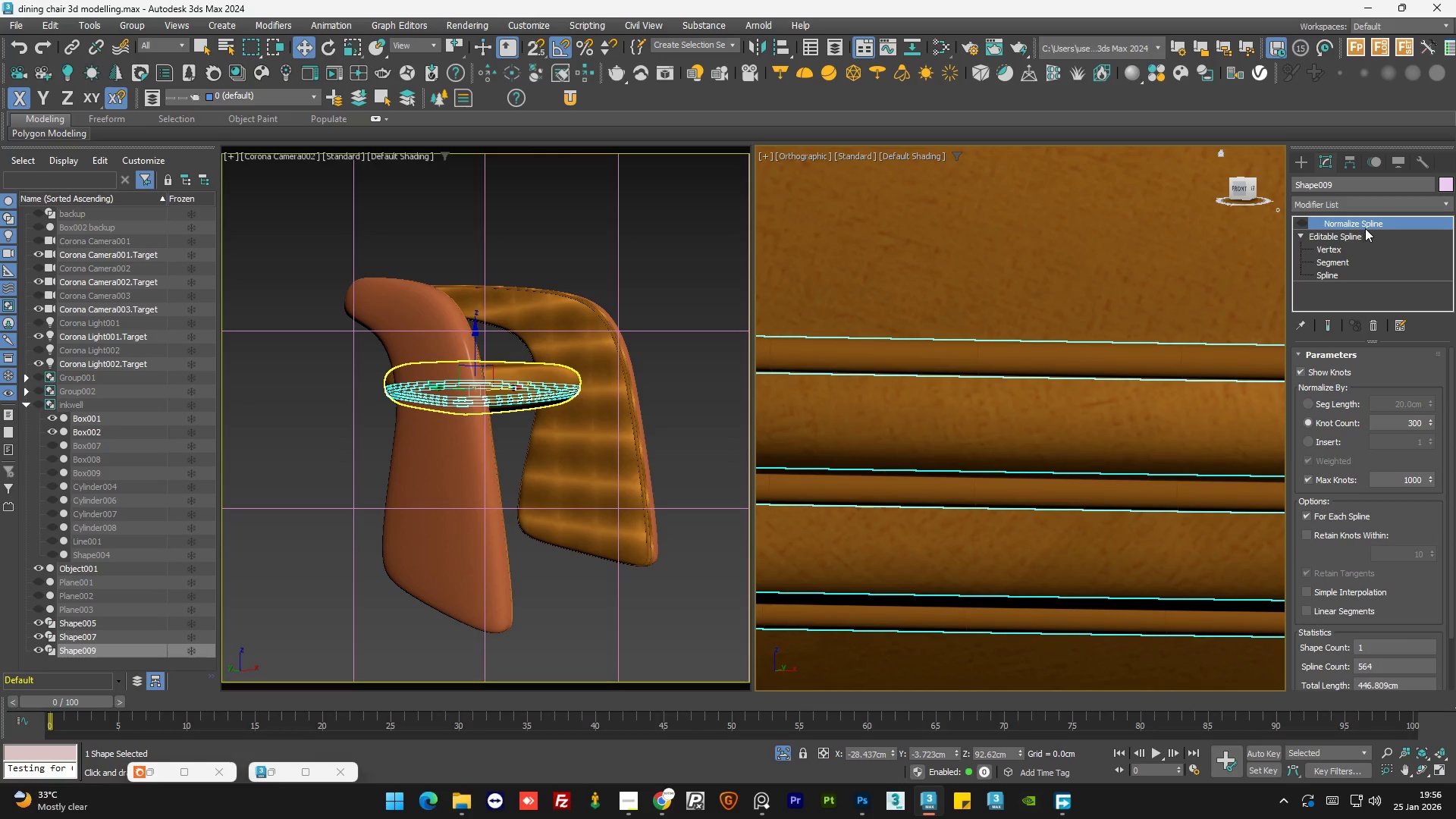 
right_click([1370, 222])
 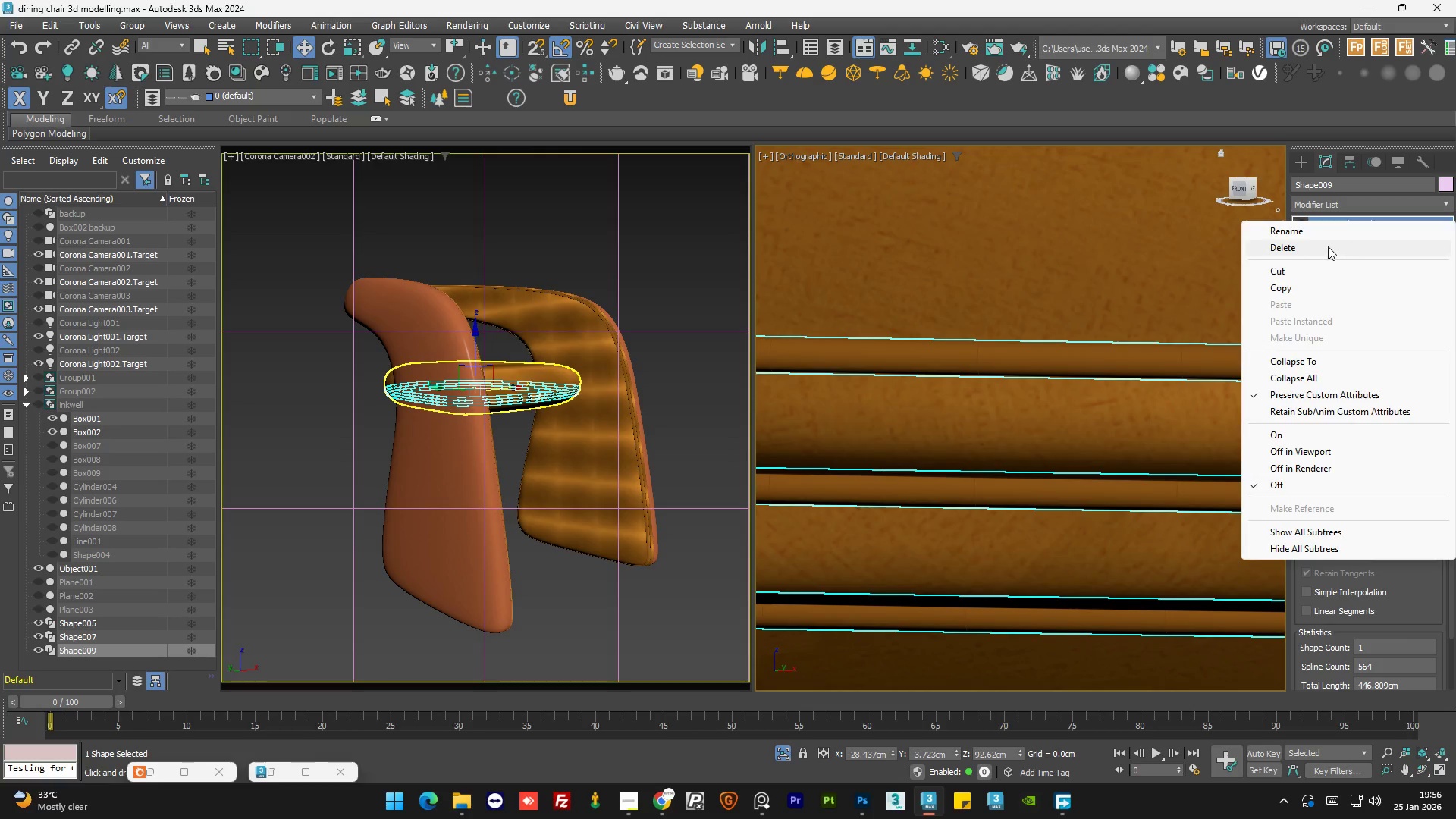 
left_click([1326, 247])
 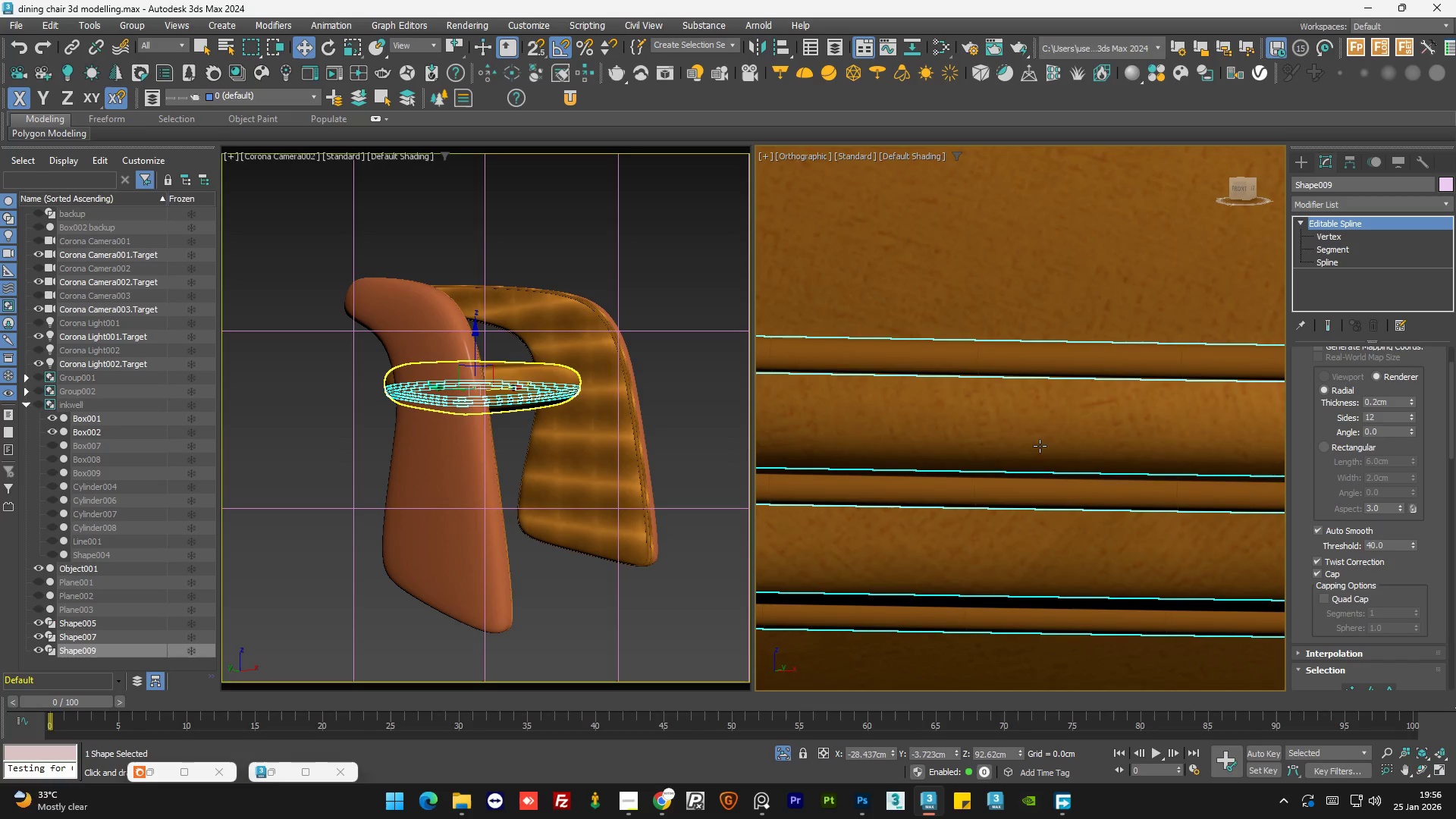 
left_click([1028, 548])
 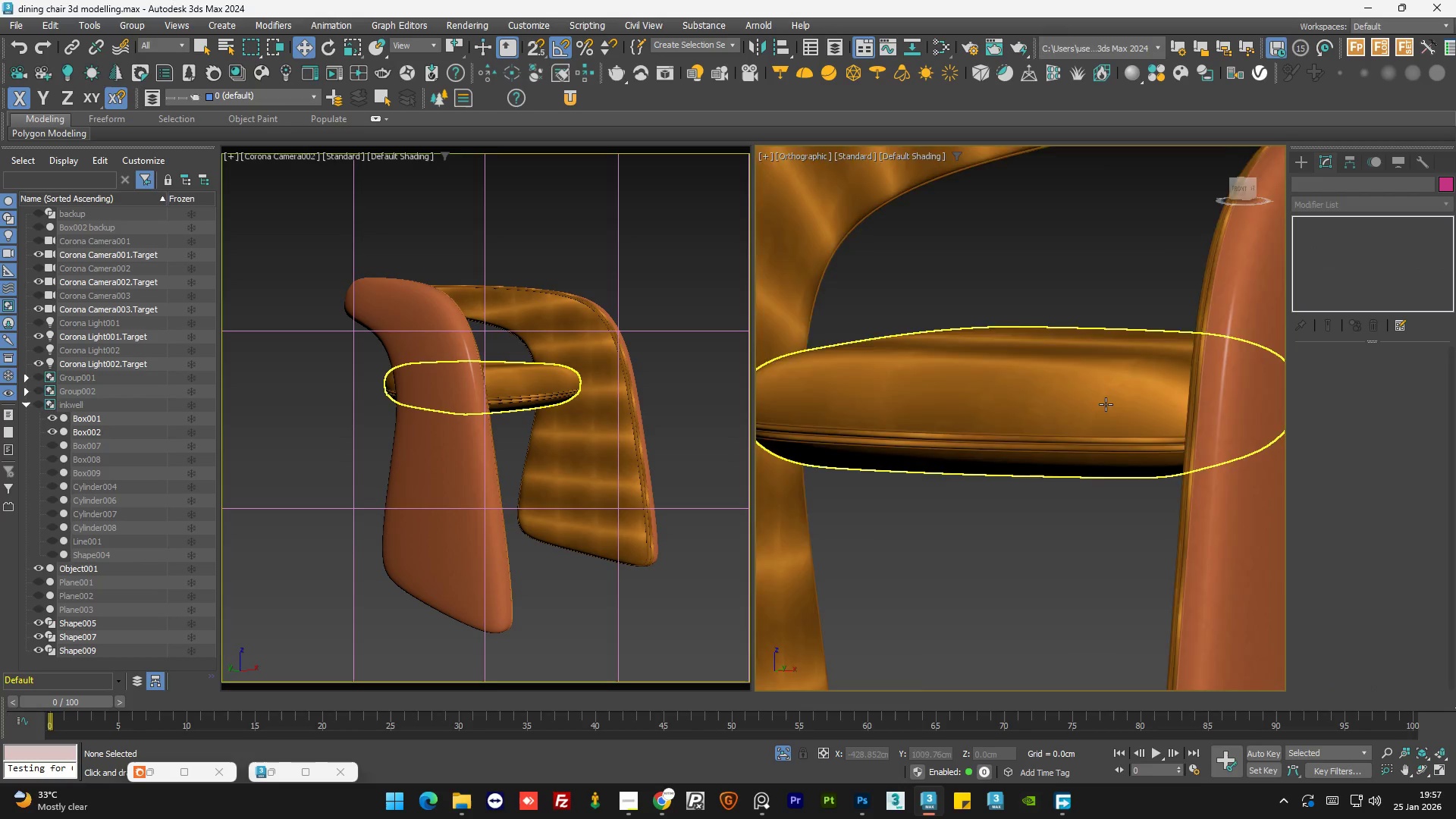 
scroll: coordinate [1067, 441], scroll_direction: down, amount: 8.0
 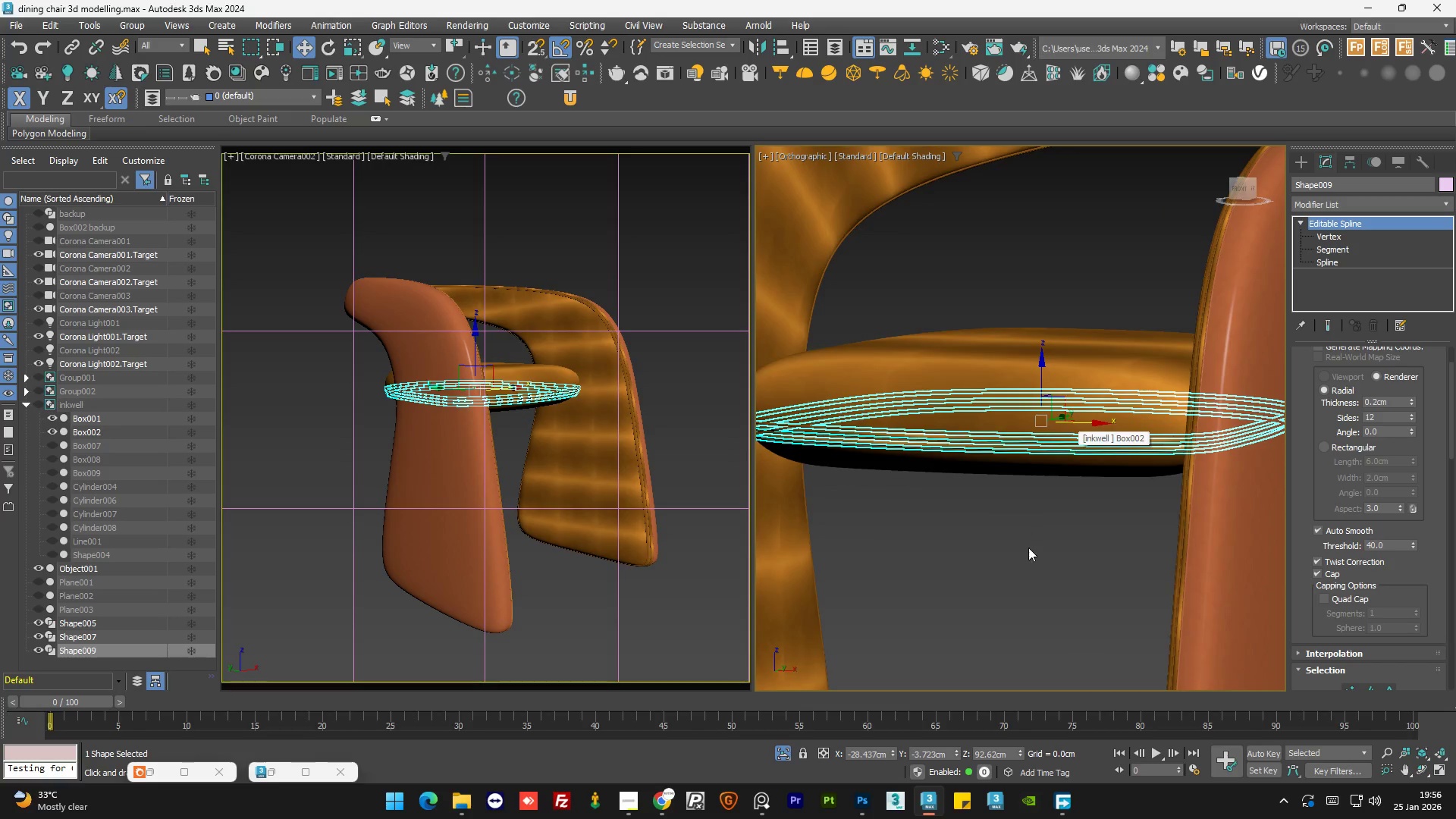 
hold_key(key=AltLeft, duration=1.23)
 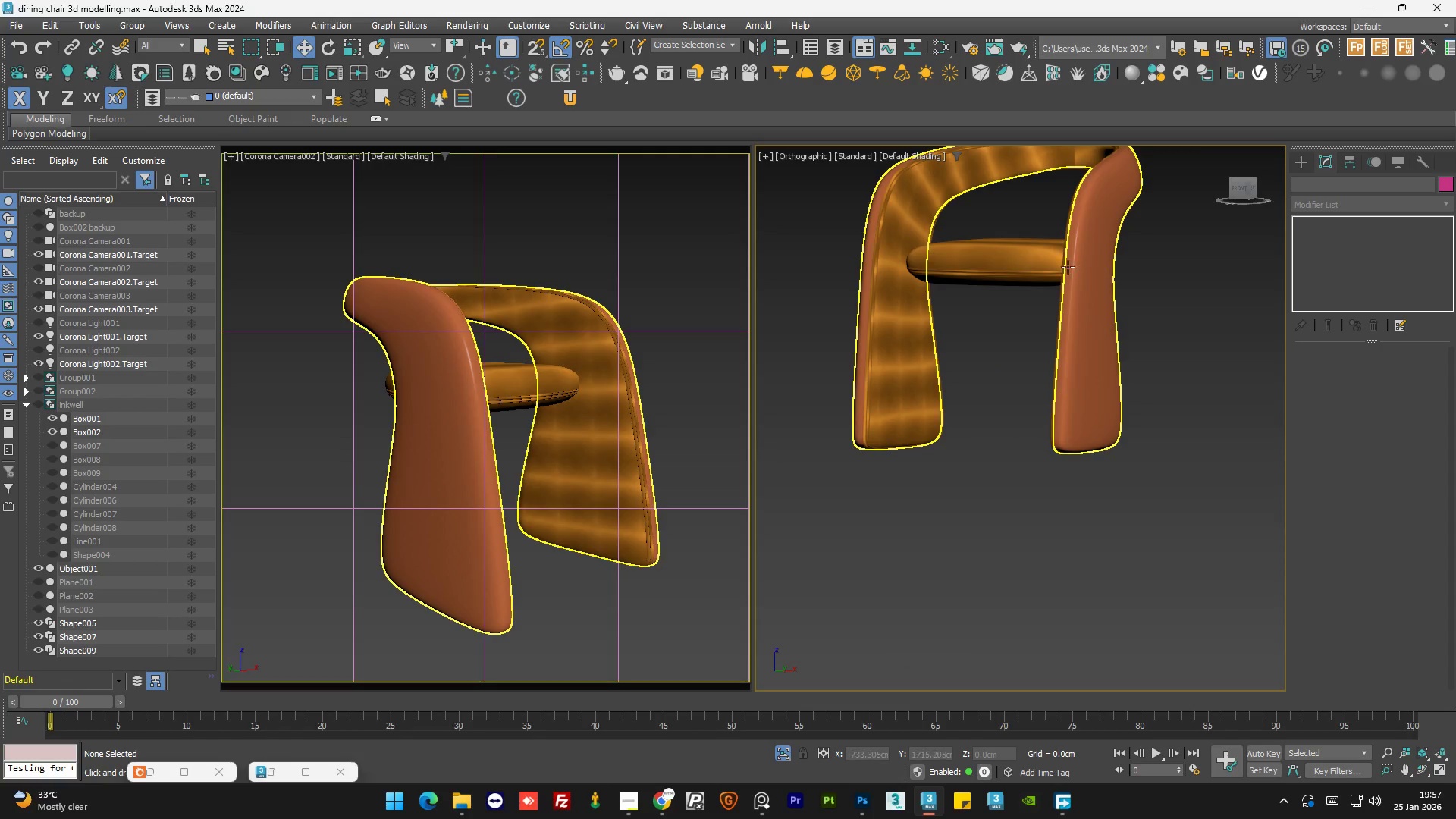 
scroll: coordinate [1106, 403], scroll_direction: down, amount: 3.0
 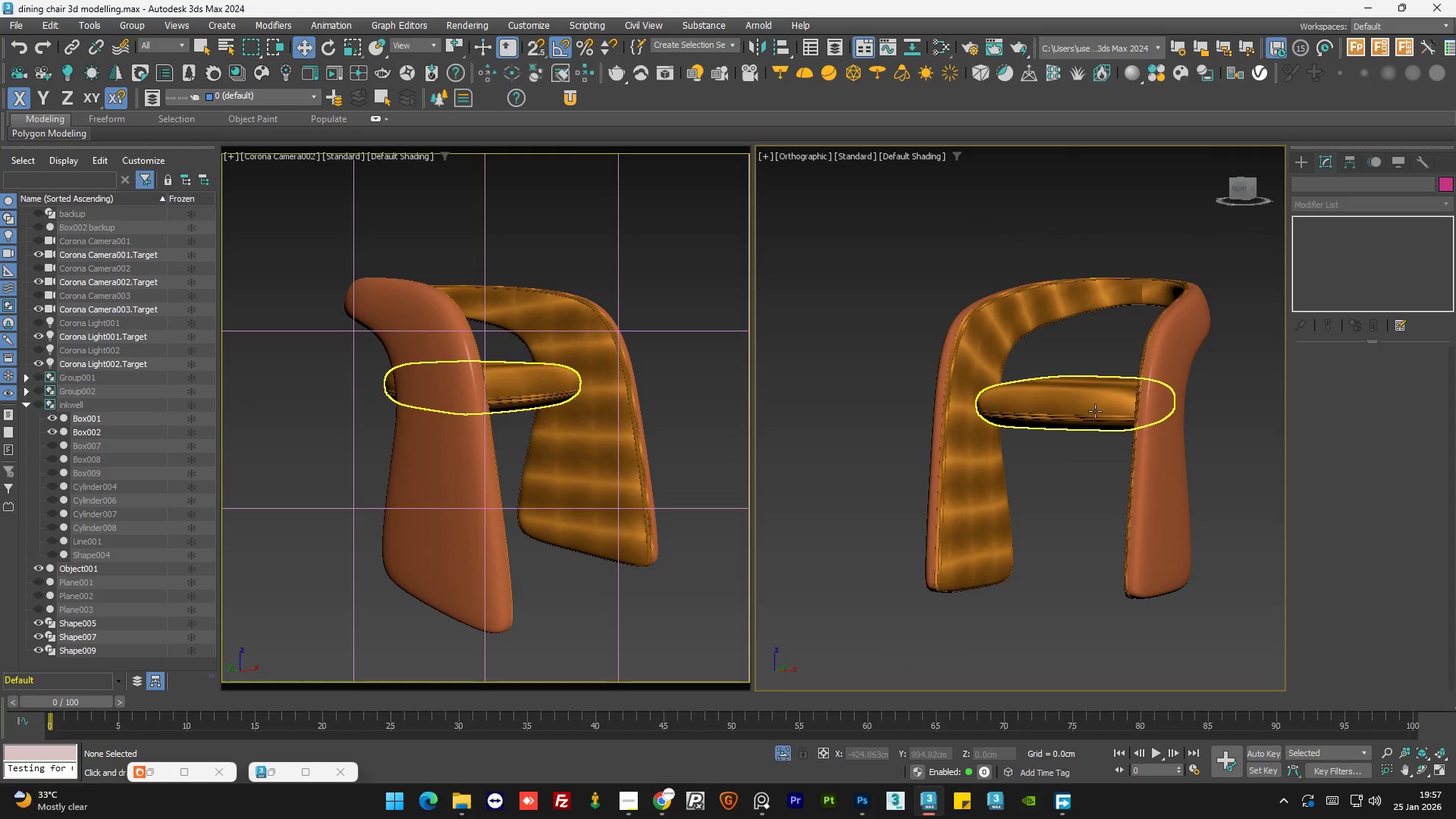 
scroll: coordinate [1091, 287], scroll_direction: up, amount: 10.0
 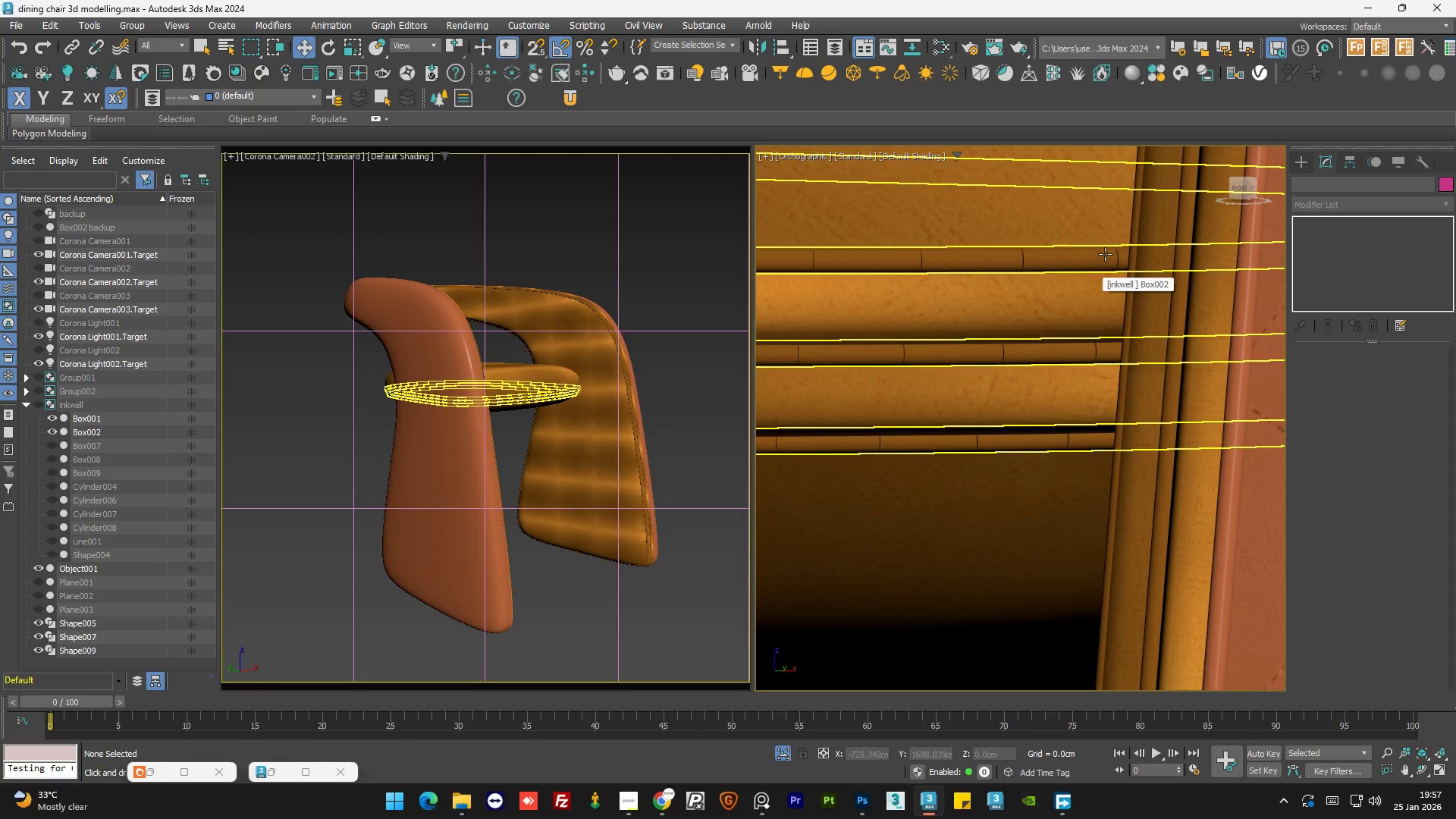 
left_click([1105, 254])
 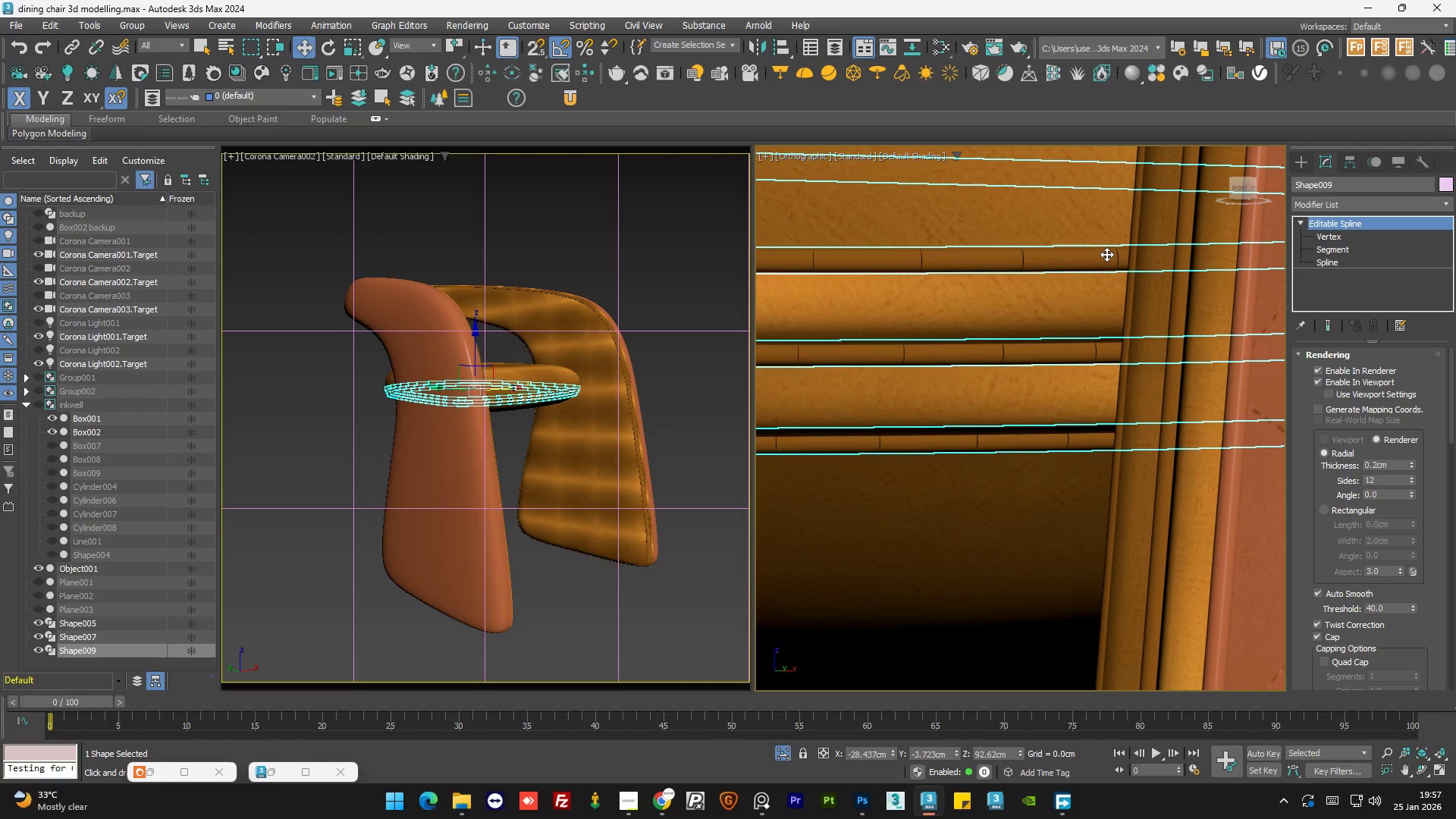 
key(F3)
 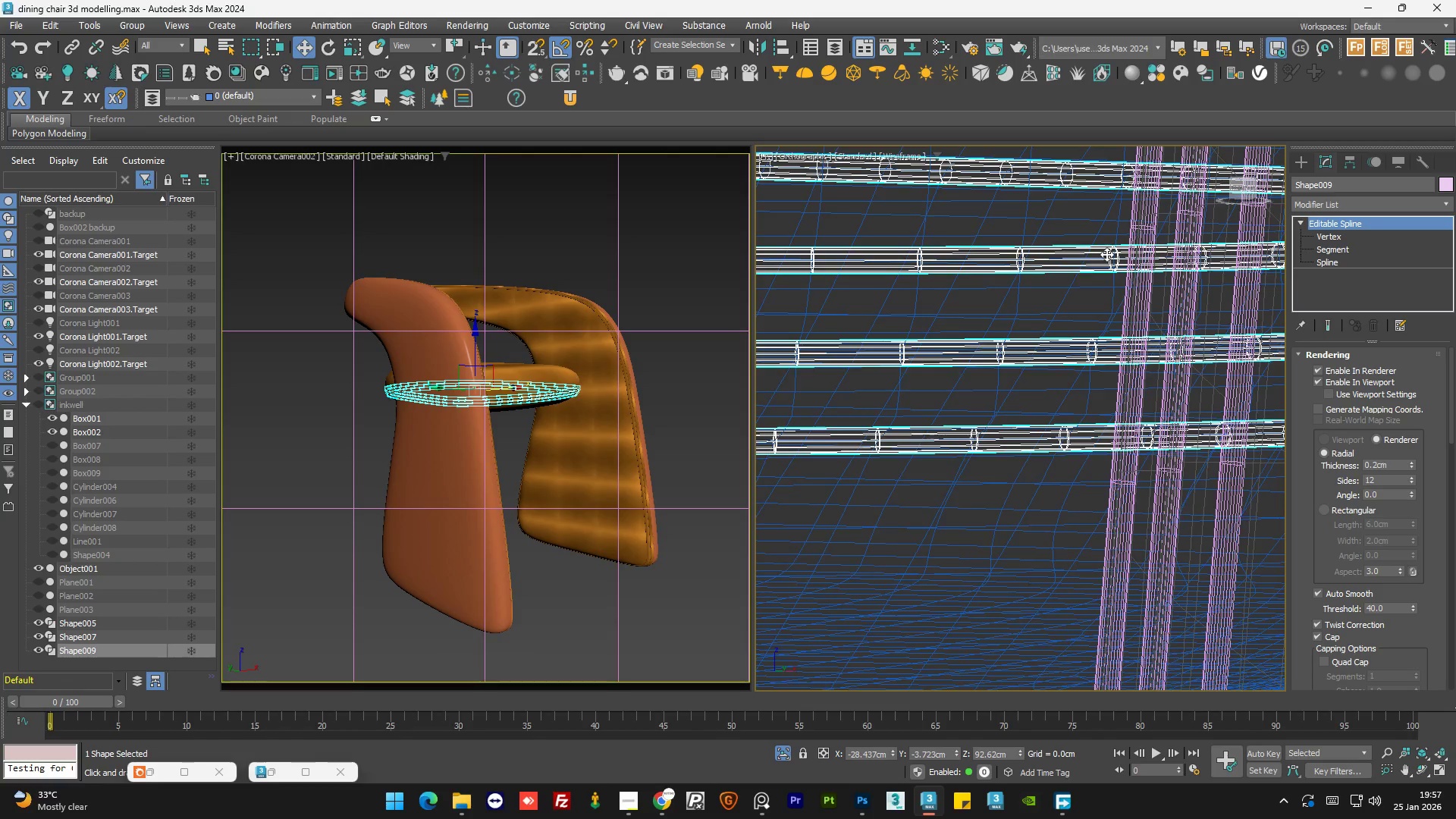 
key(F3)
 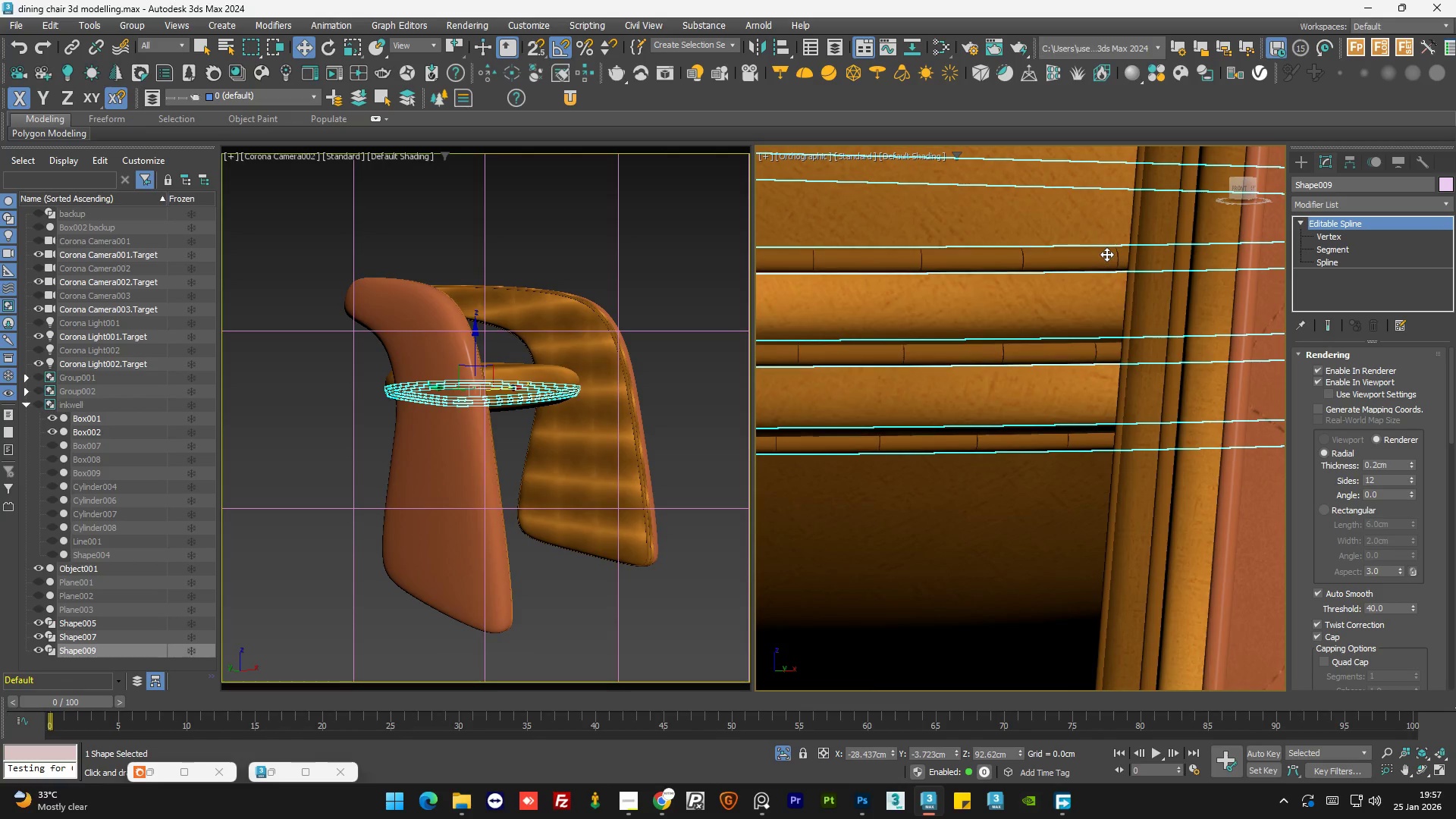 
key(F4)
 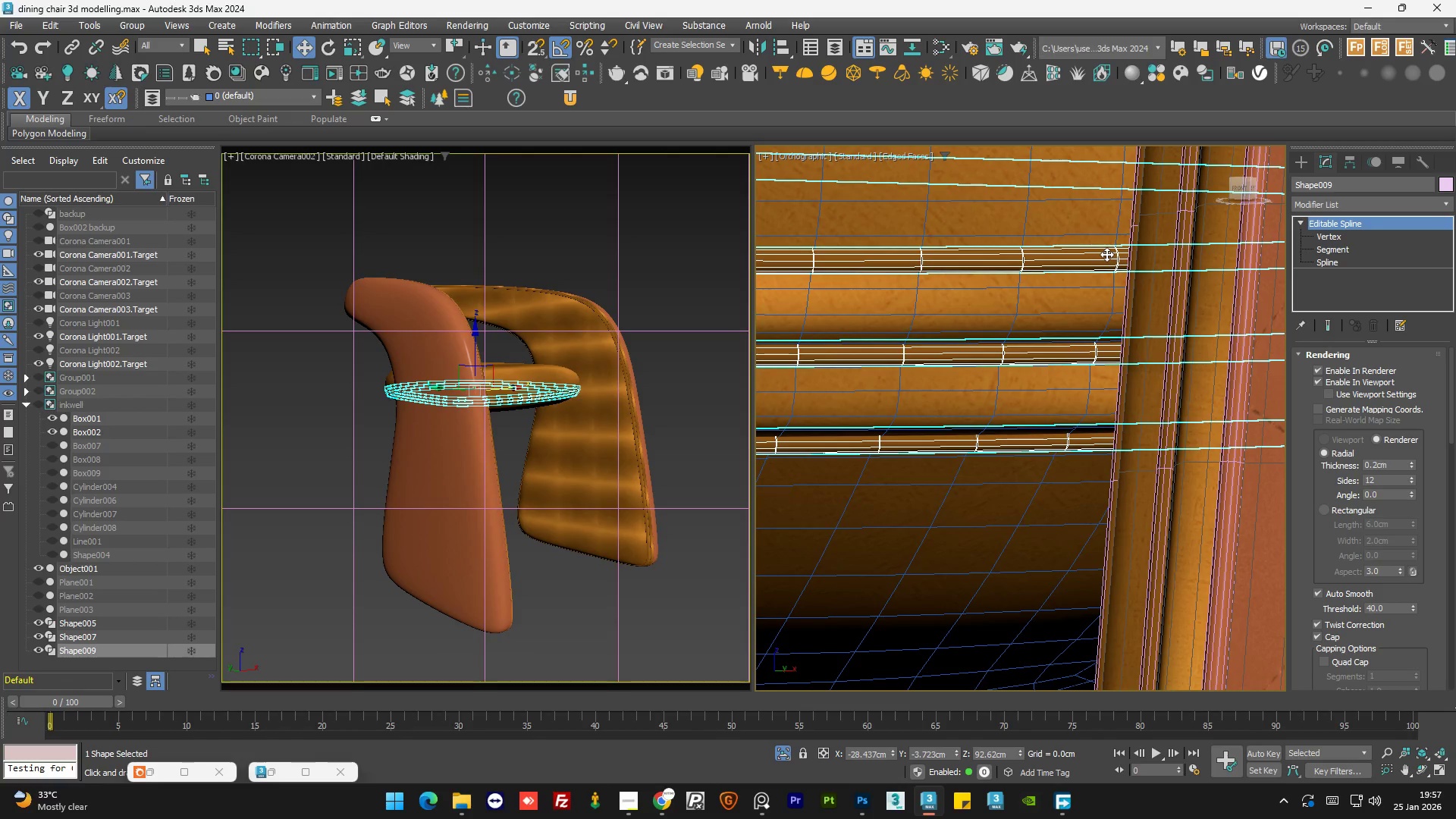 
key(F4)
 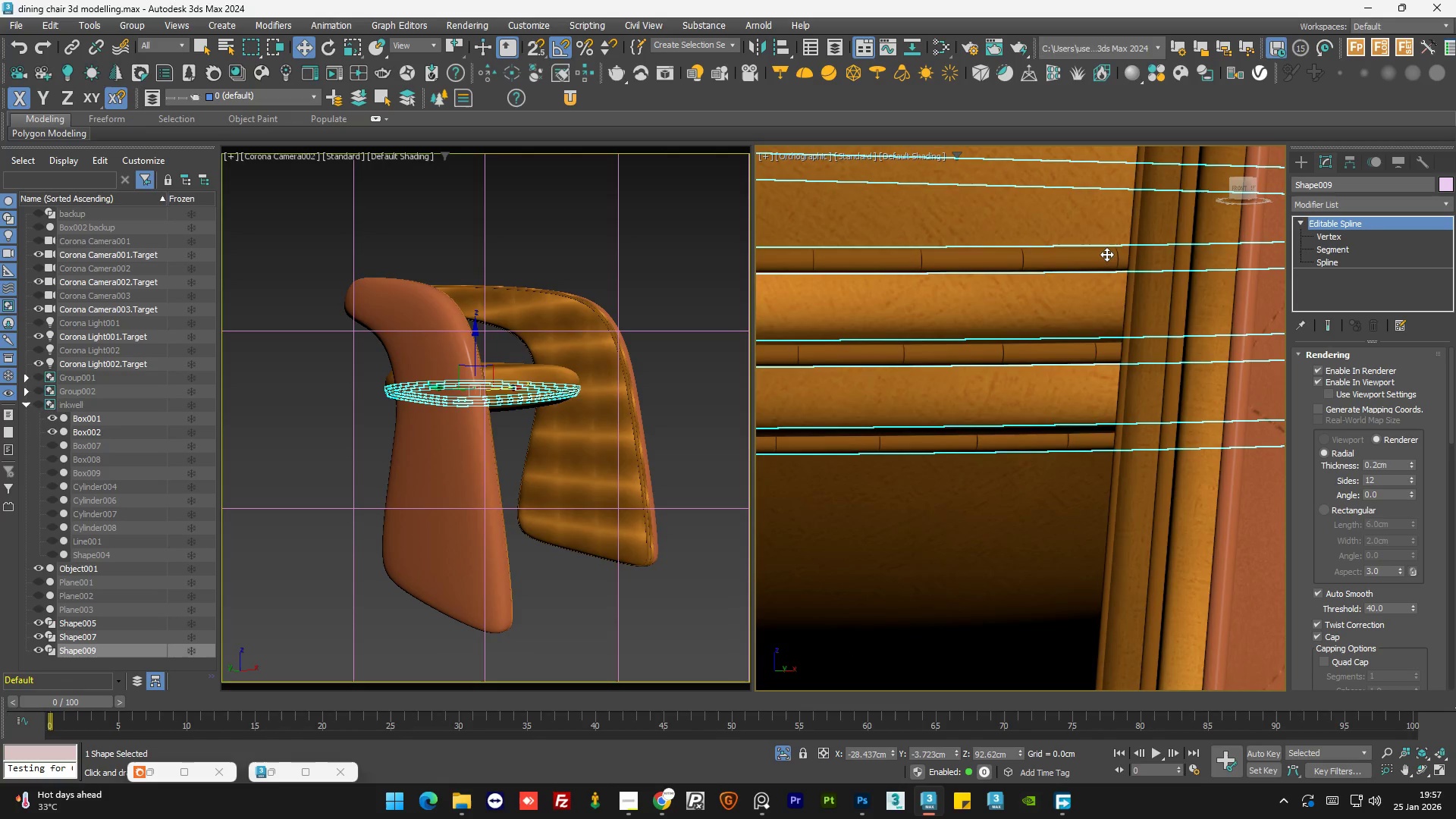 
key(F3)
 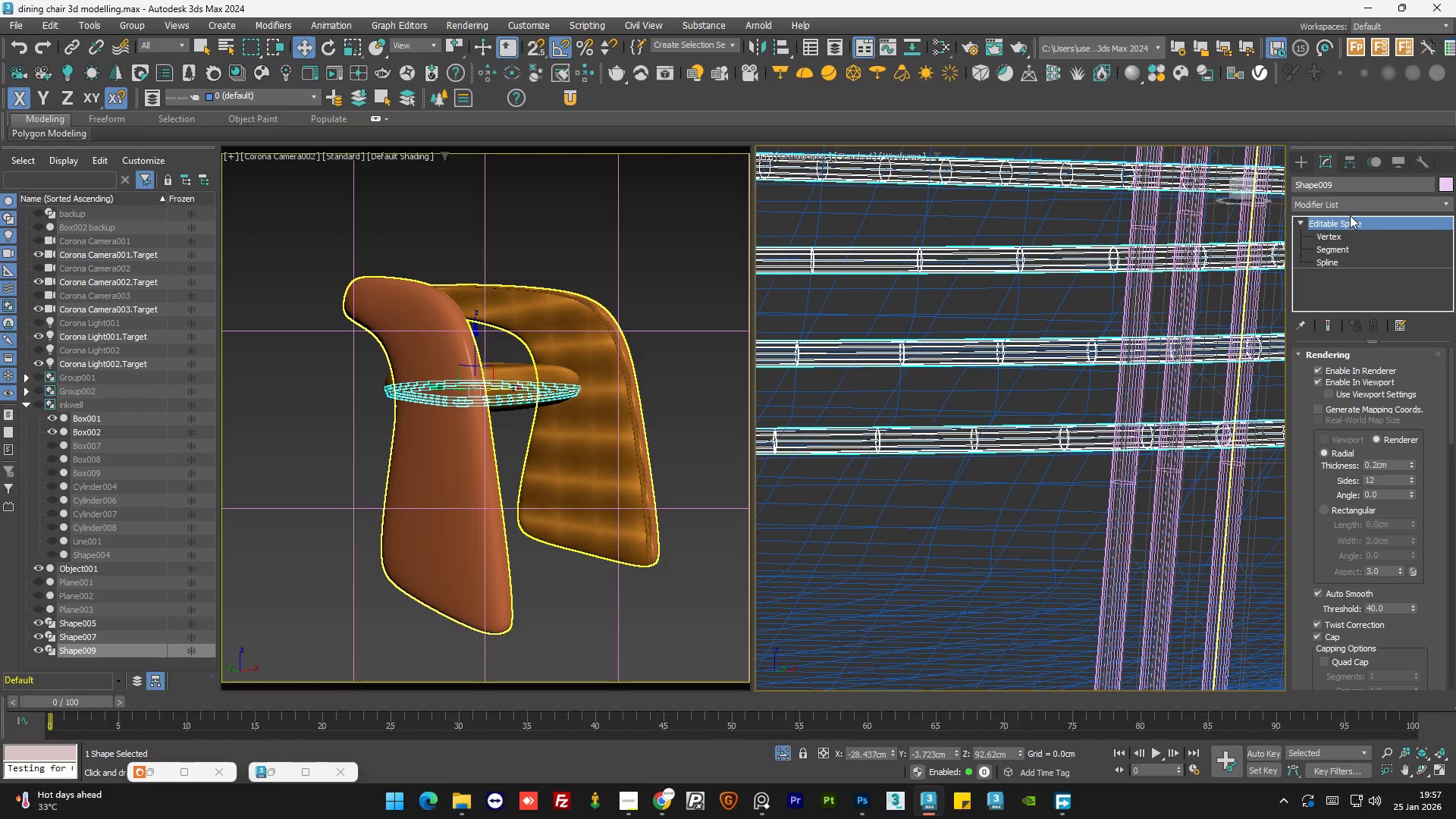 
left_click([1351, 235])
 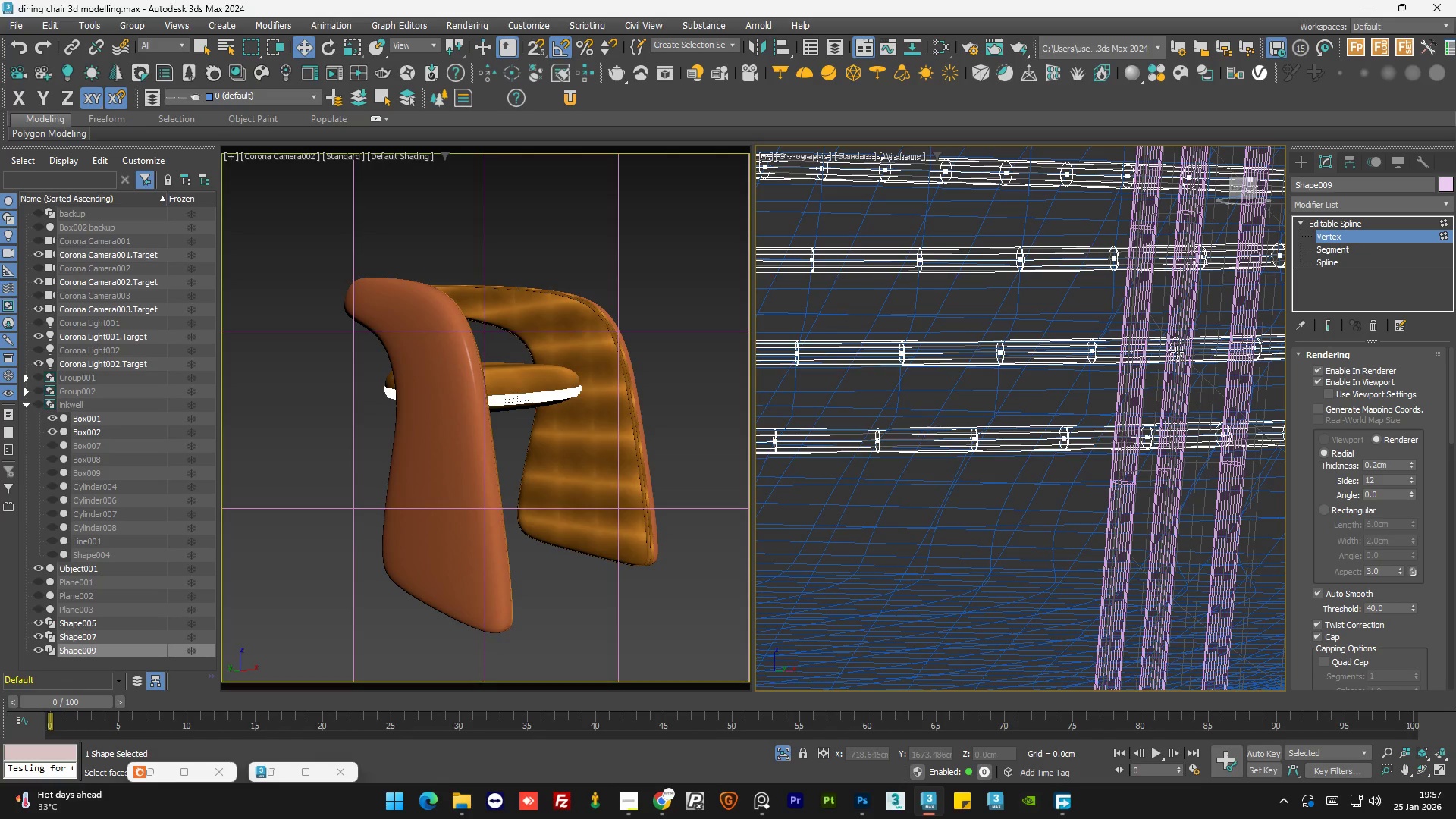 
hold_key(key=ControlLeft, duration=1.03)
 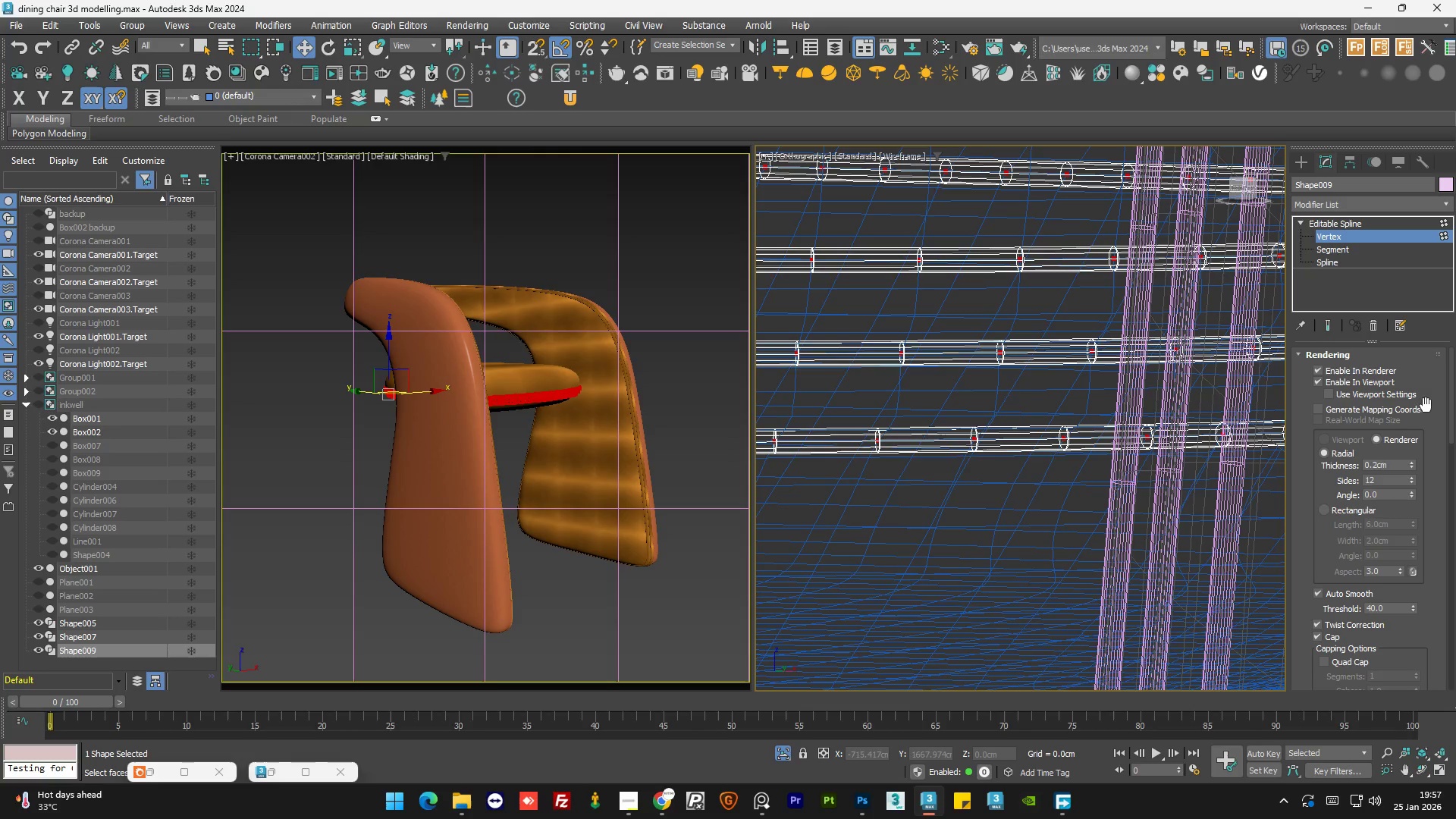 
hold_key(key=A, duration=0.31)
 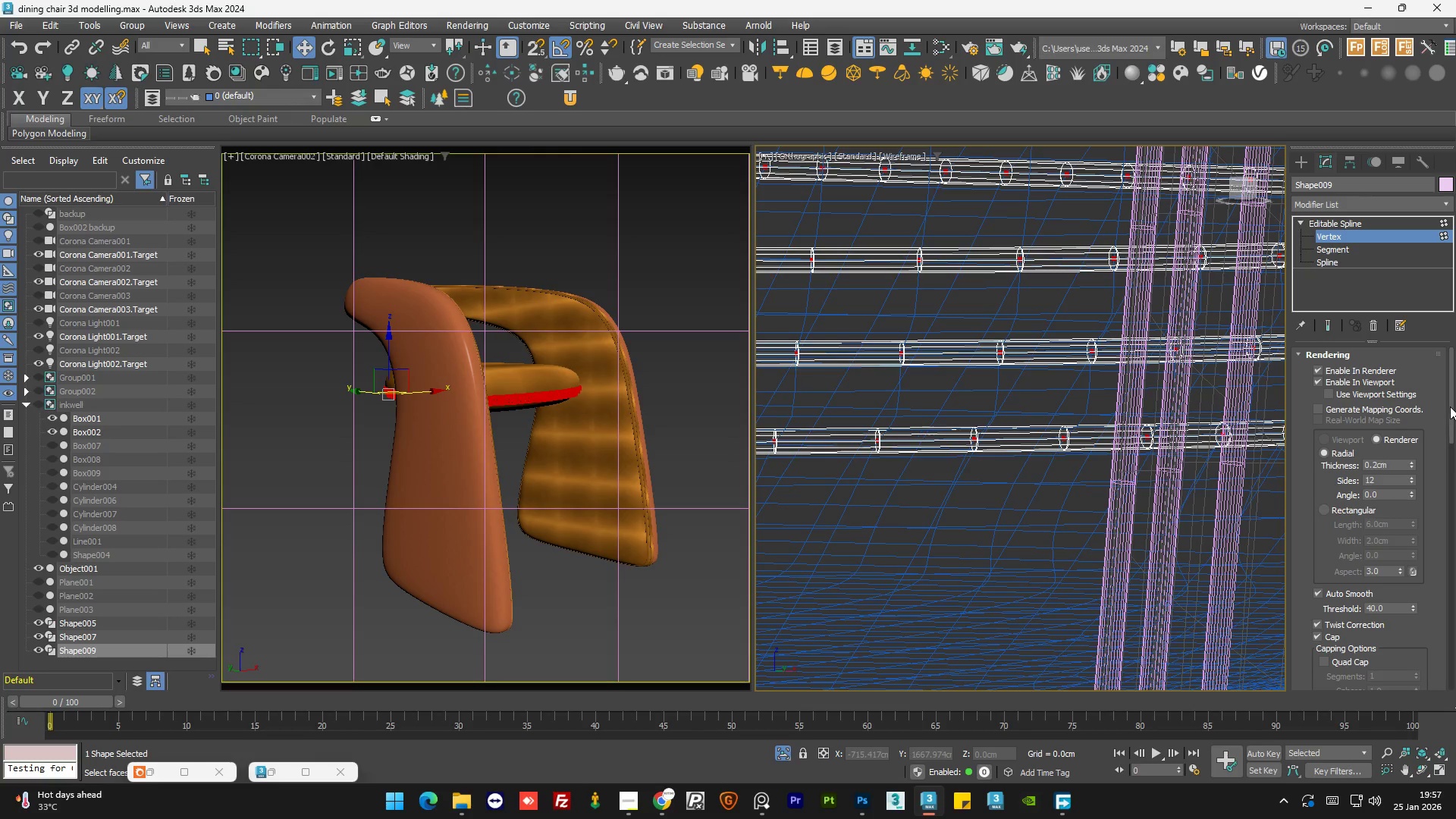 
left_click_drag(start_coordinate=[1452, 406], to_coordinate=[1454, 402])
 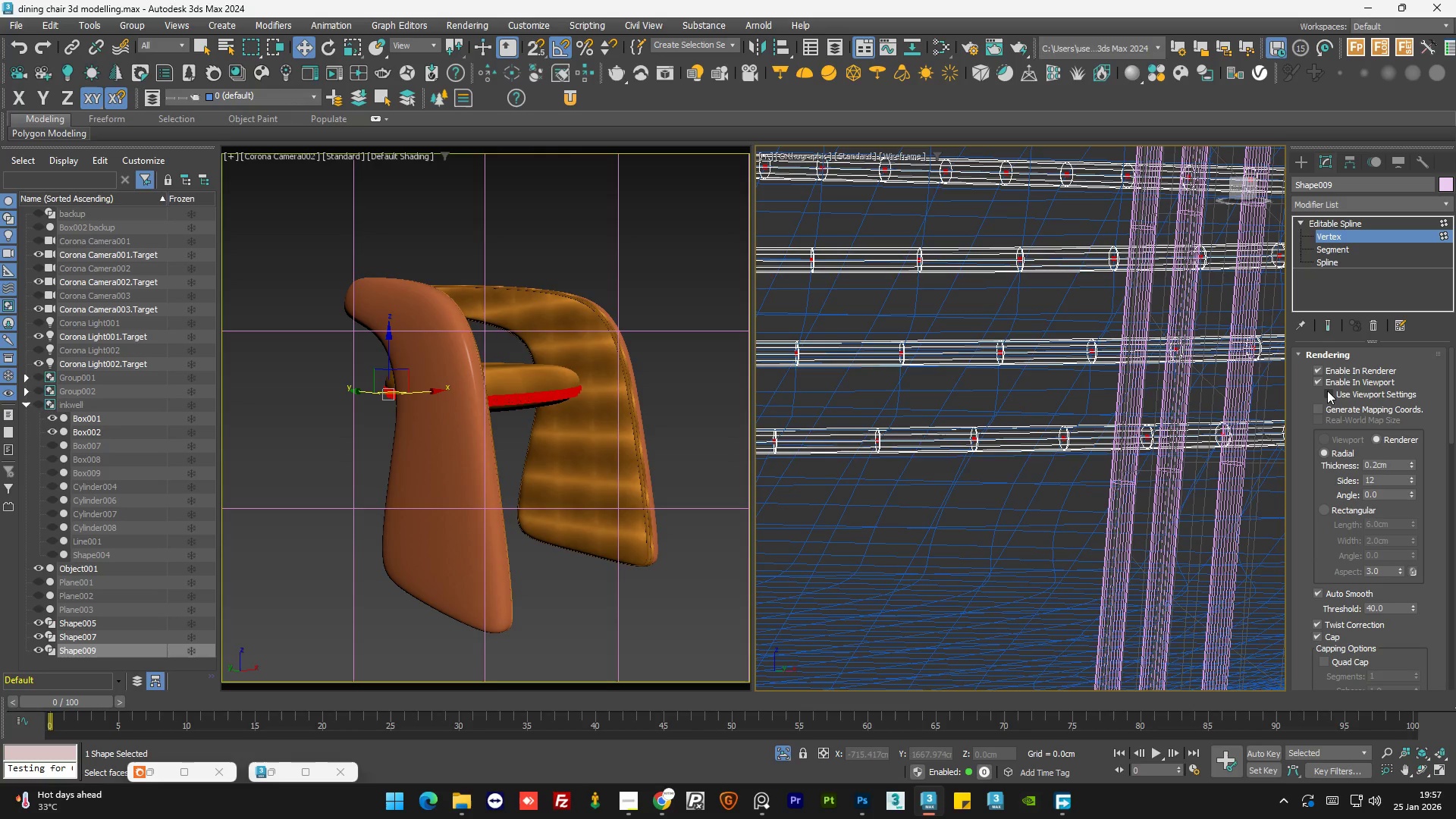 
left_click([1327, 391])
 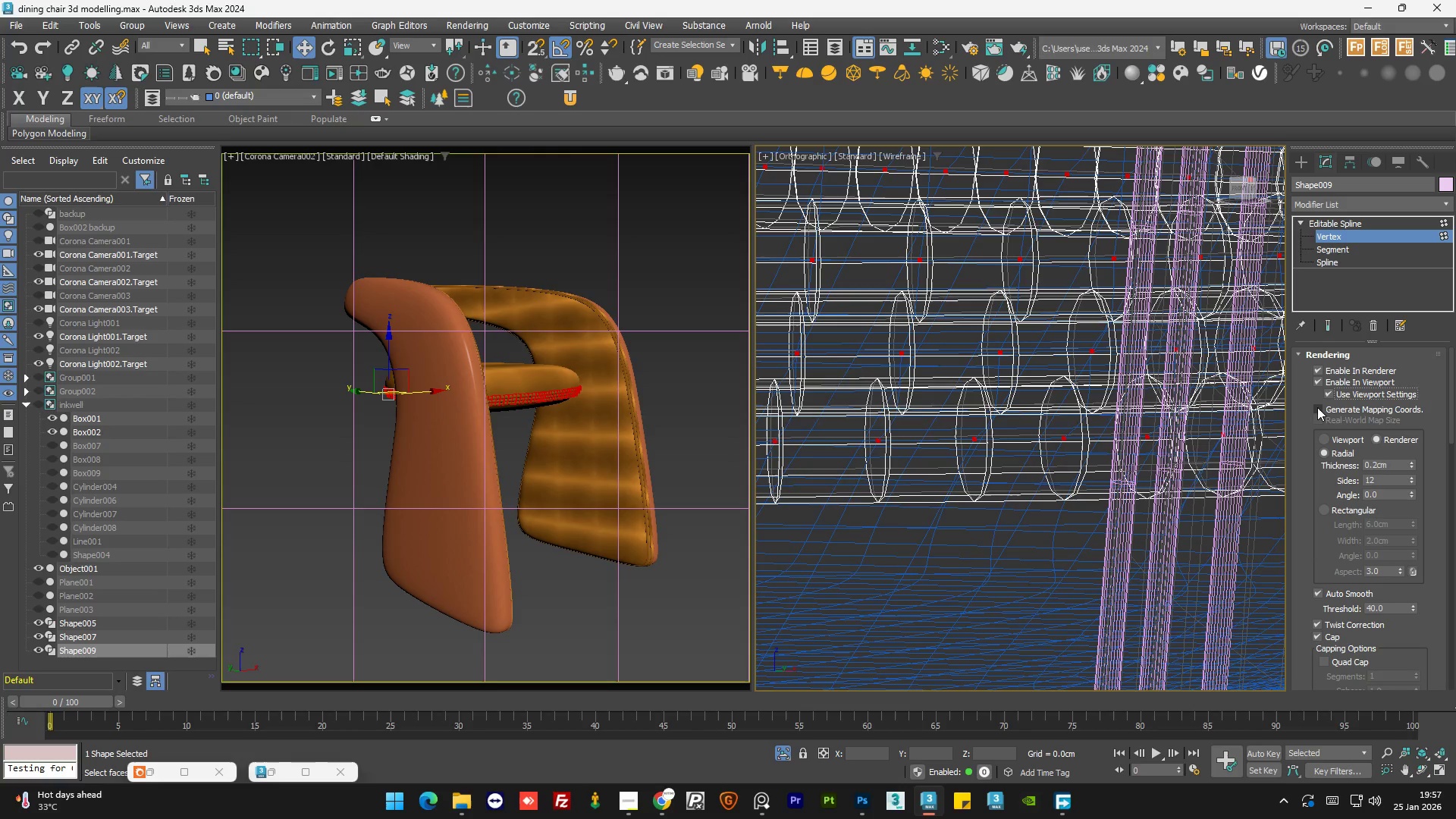 
left_click([1317, 407])
 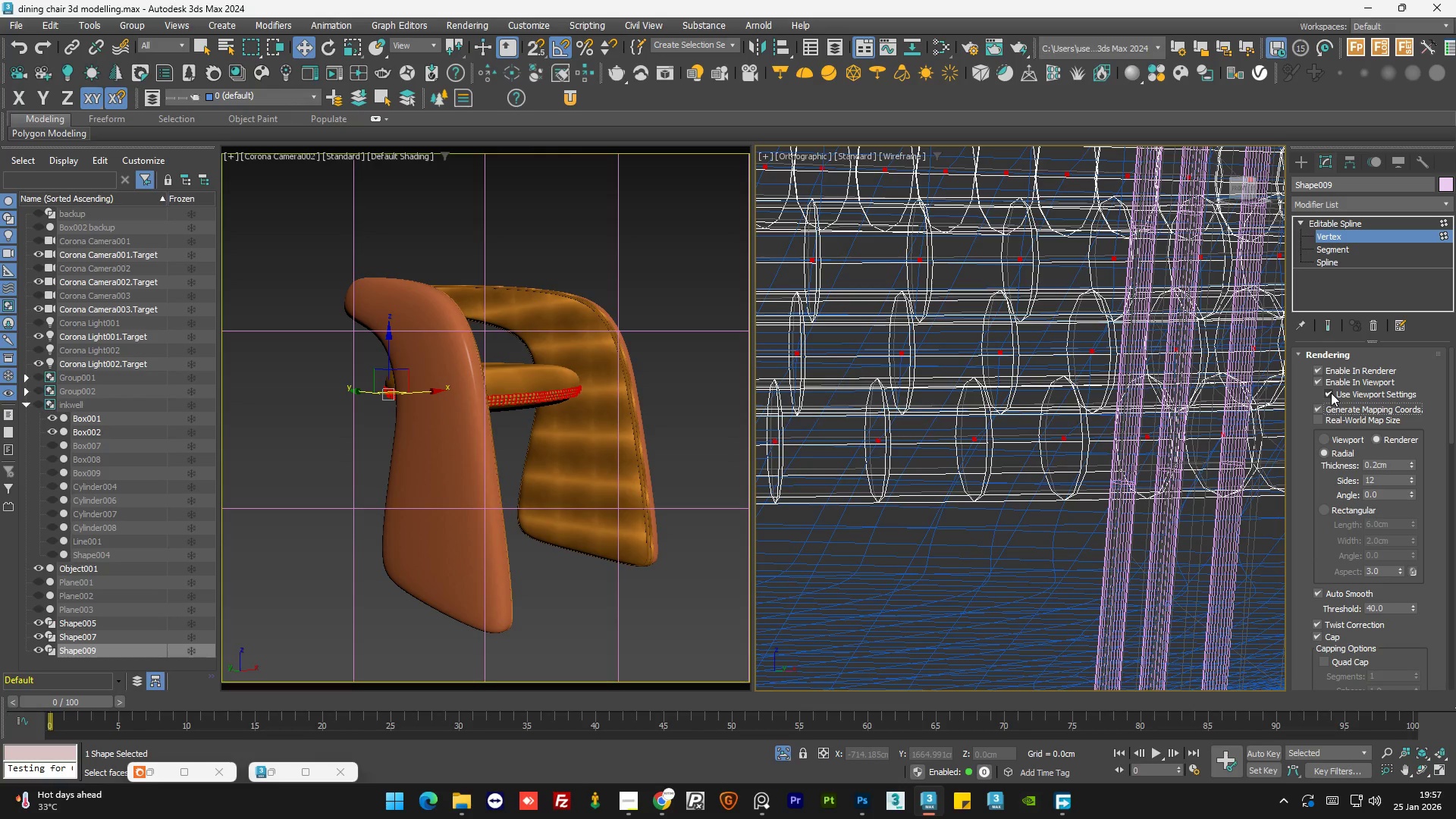 
key(F3)
 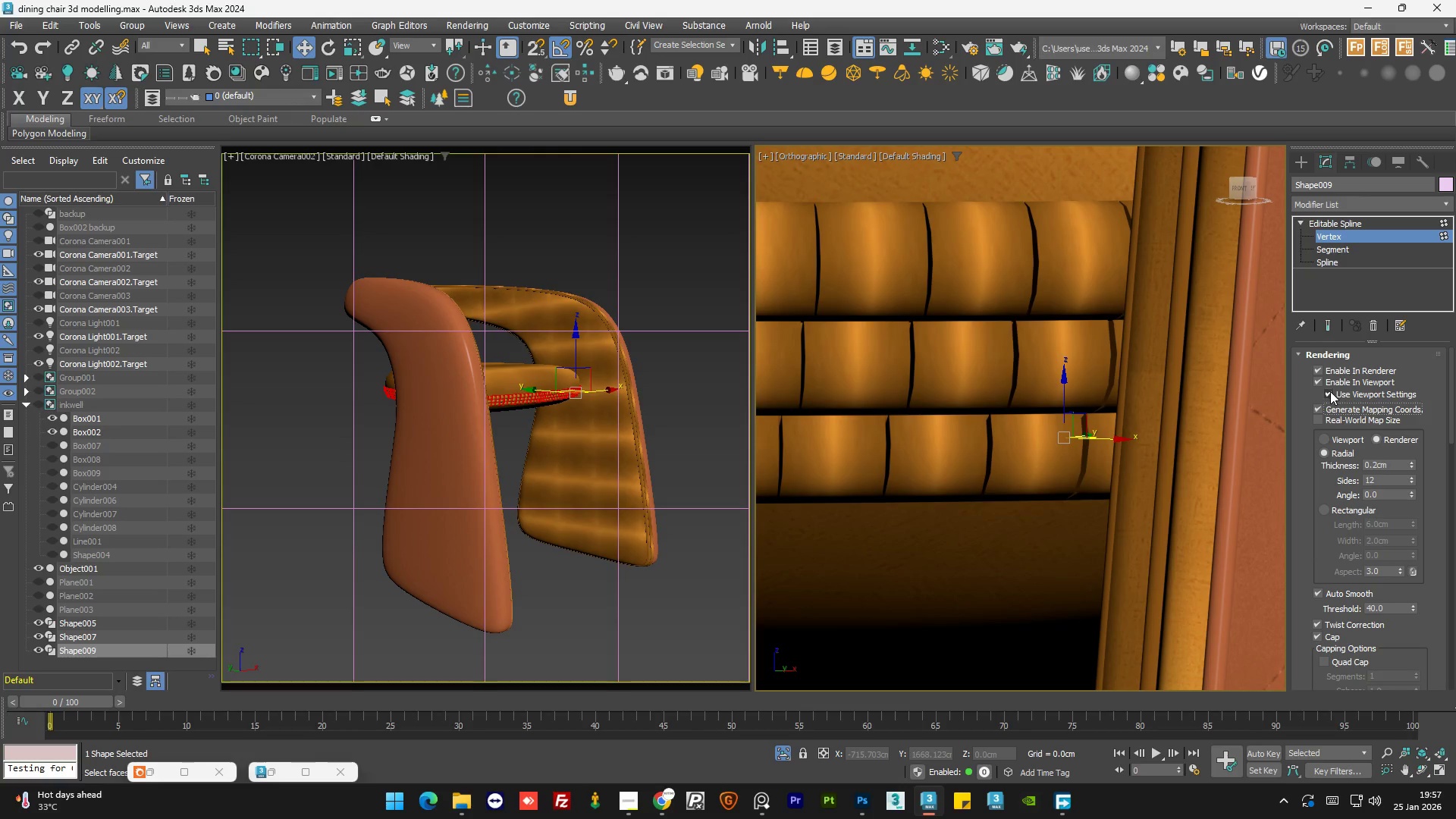 
left_click([1329, 391])
 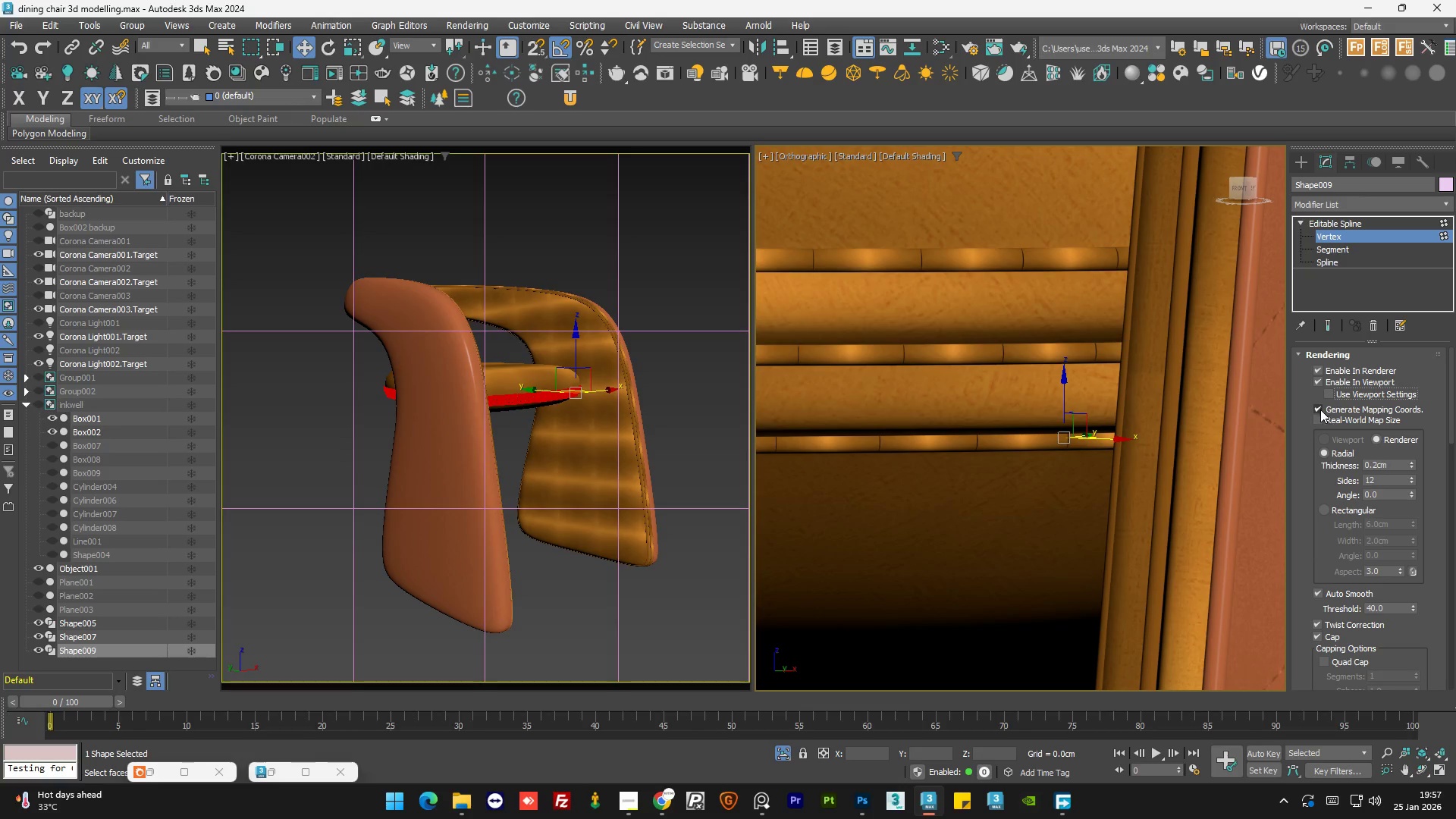 
left_click([1318, 418])
 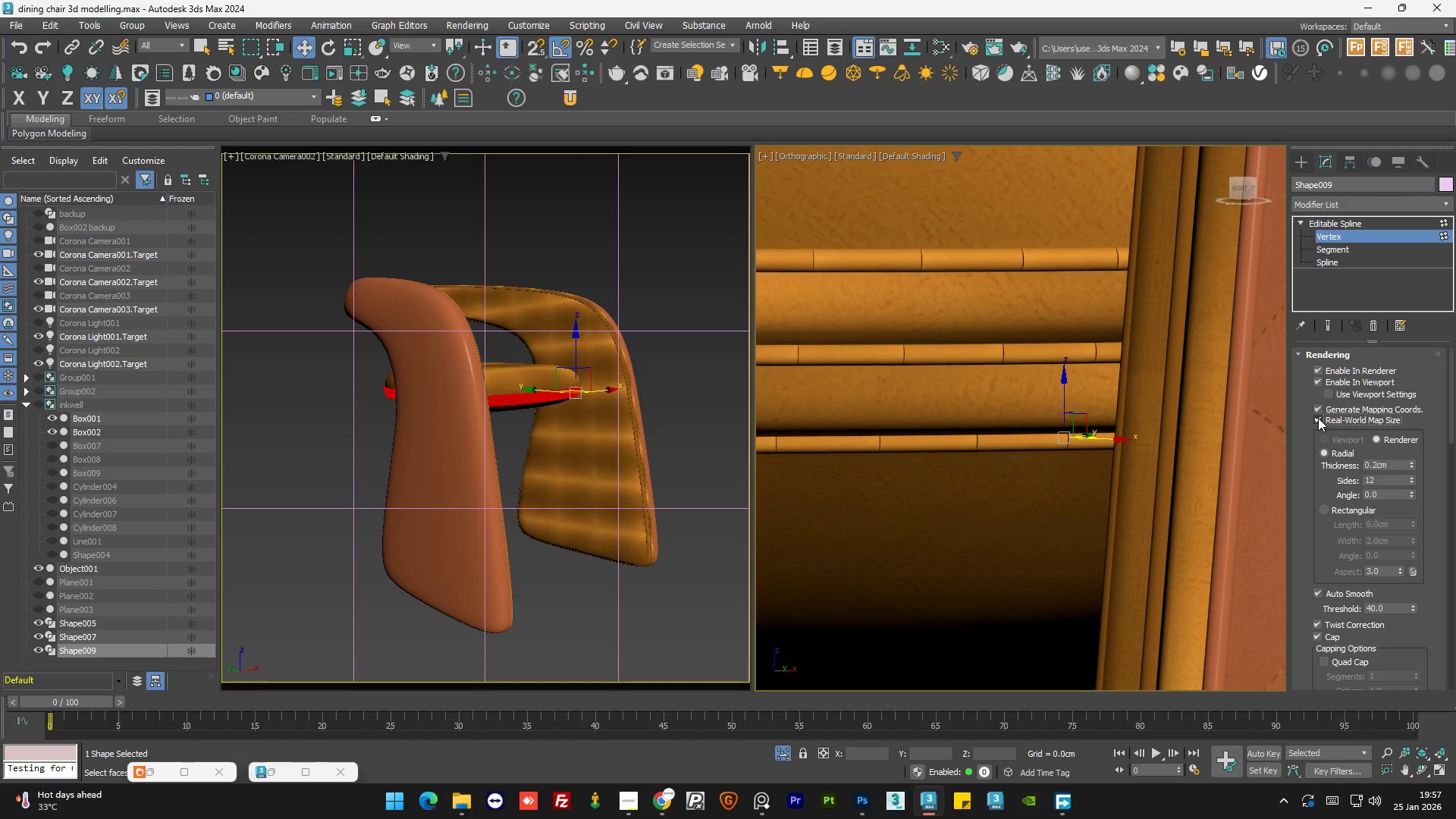 
left_click([1318, 418])
 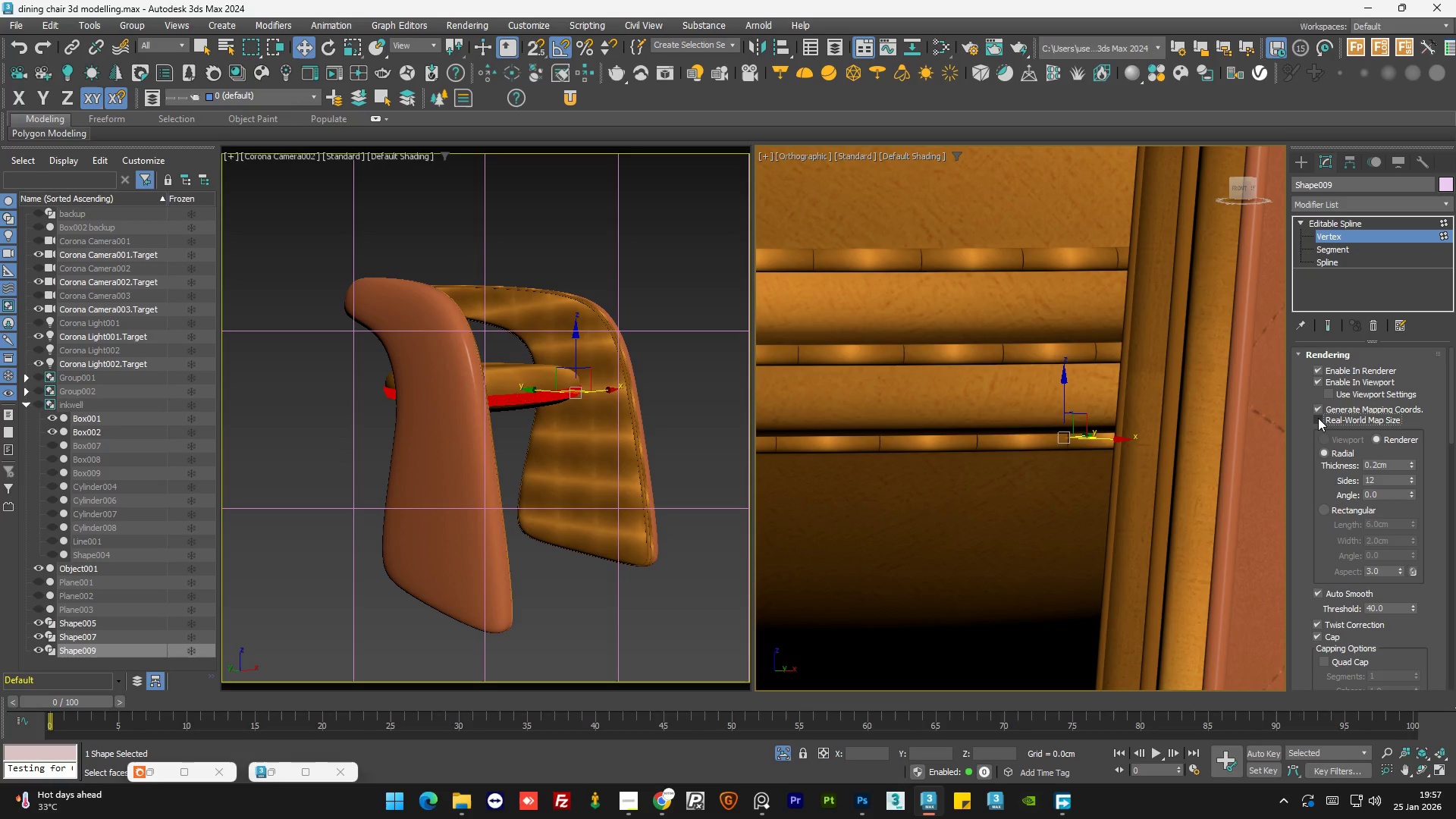 
left_click([1318, 418])
 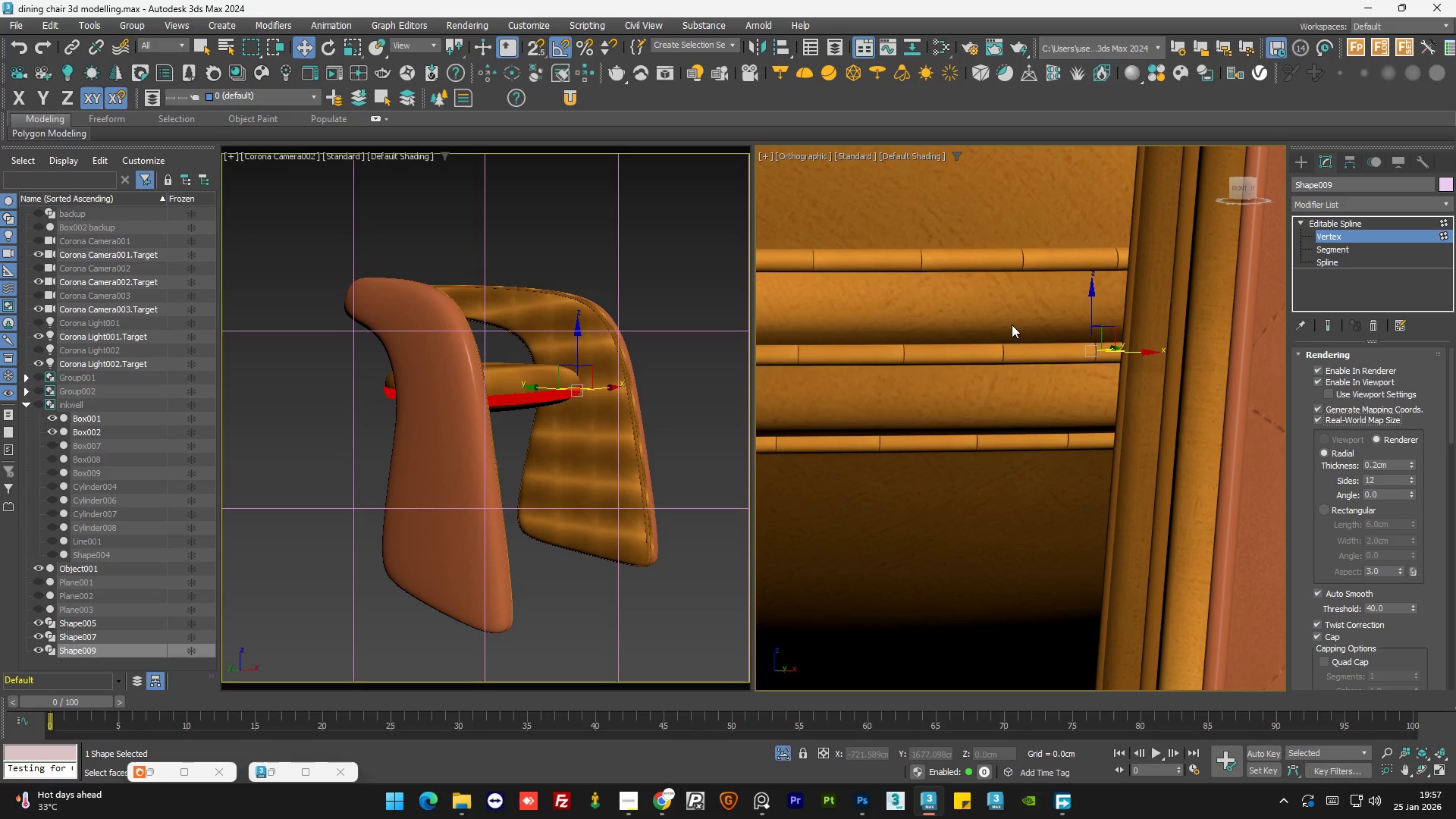 
key(F3)
 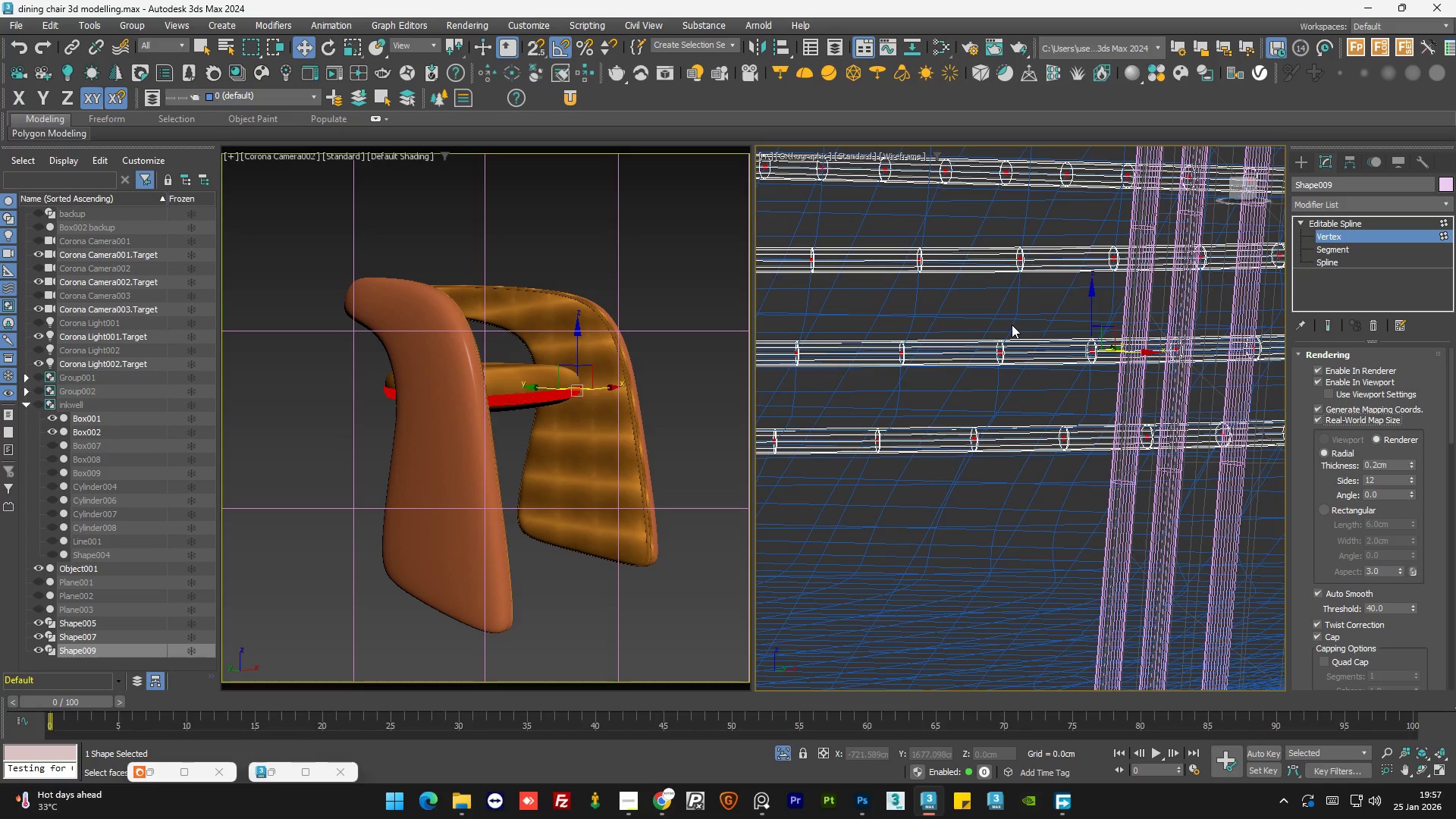 
key(F3)
 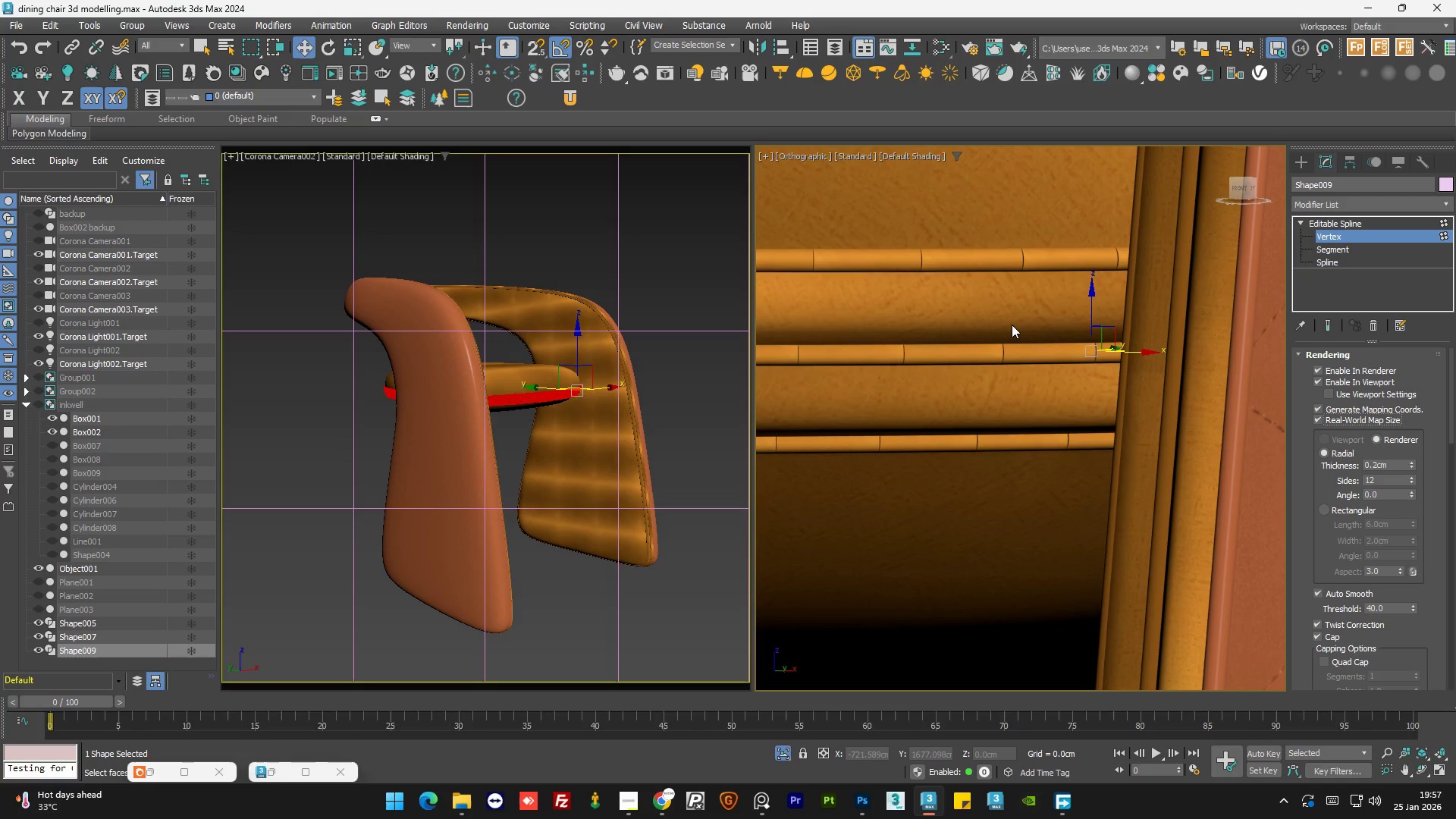 
key(F3)
 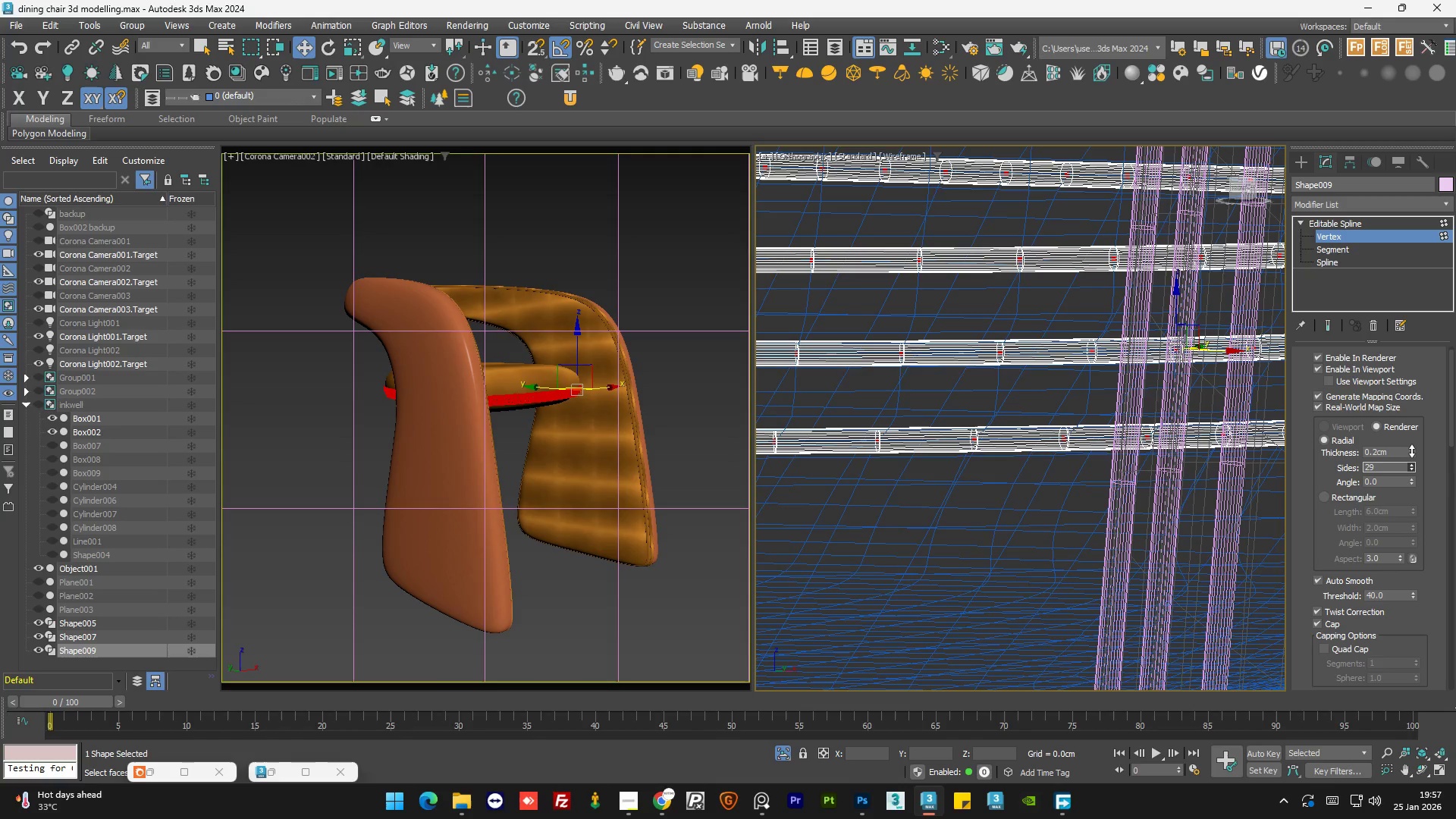 
wait(12.0)
 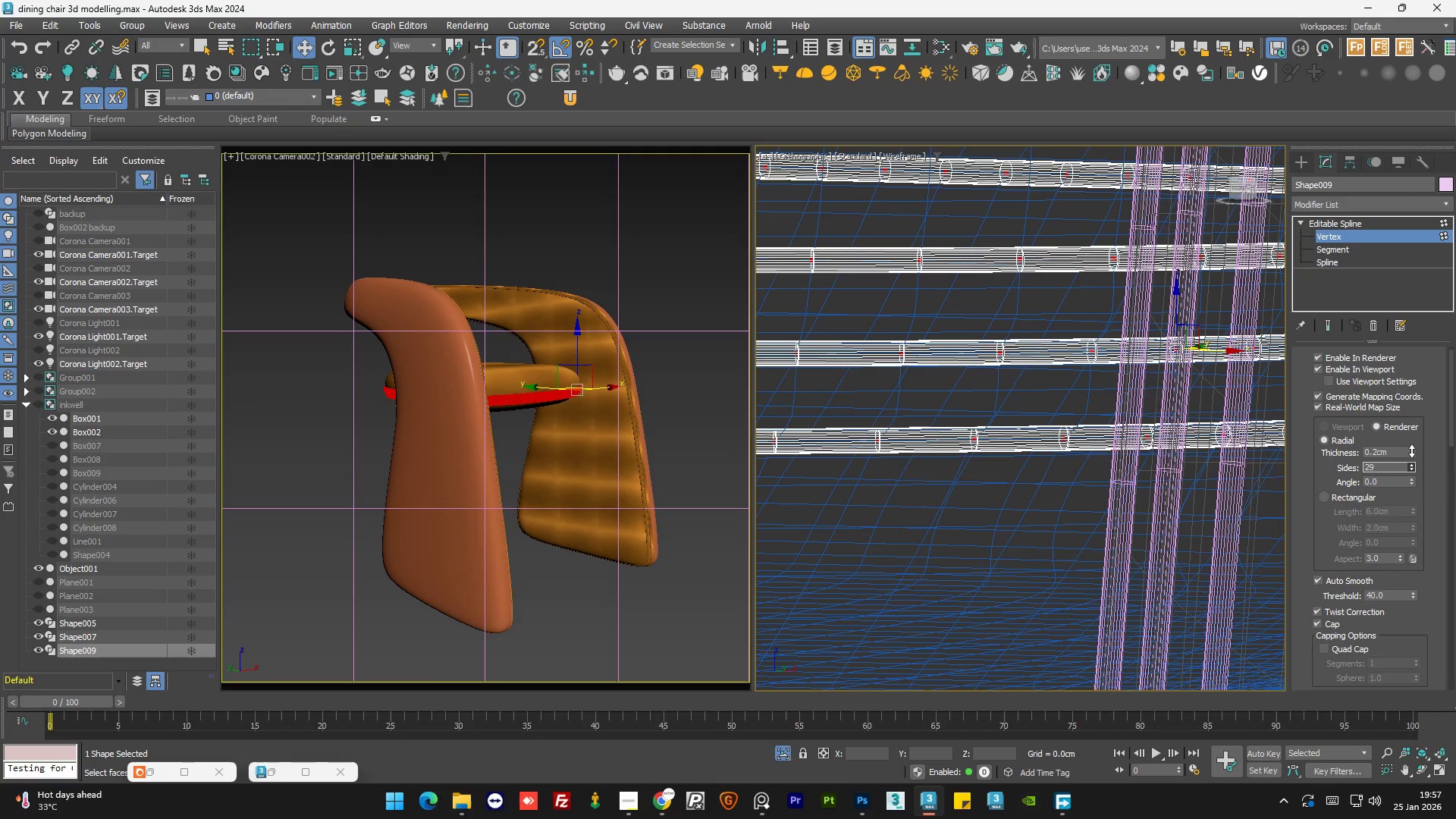 
left_click([1410, 463])
 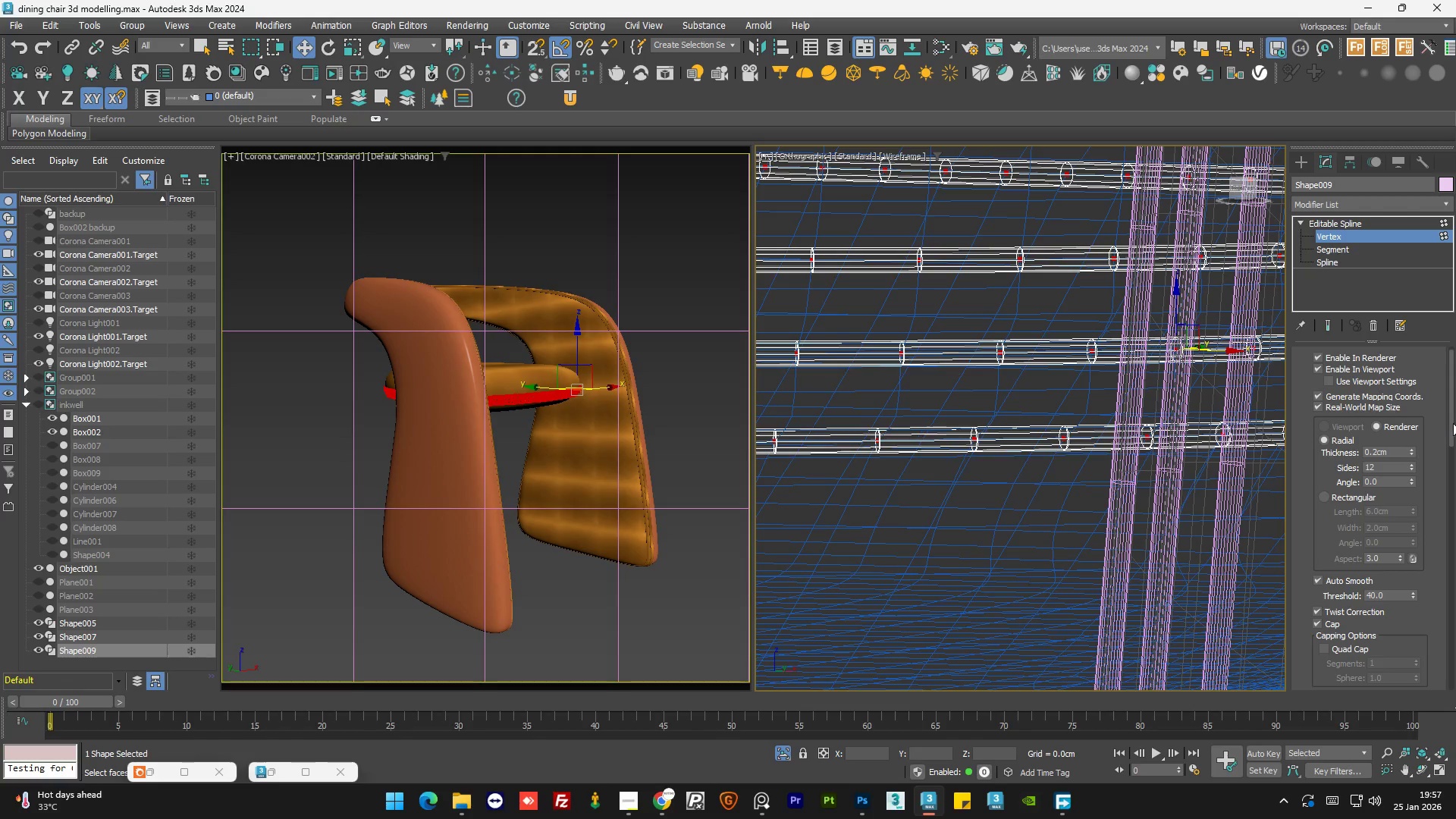 
left_click_drag(start_coordinate=[1455, 423], to_coordinate=[1455, 445])
 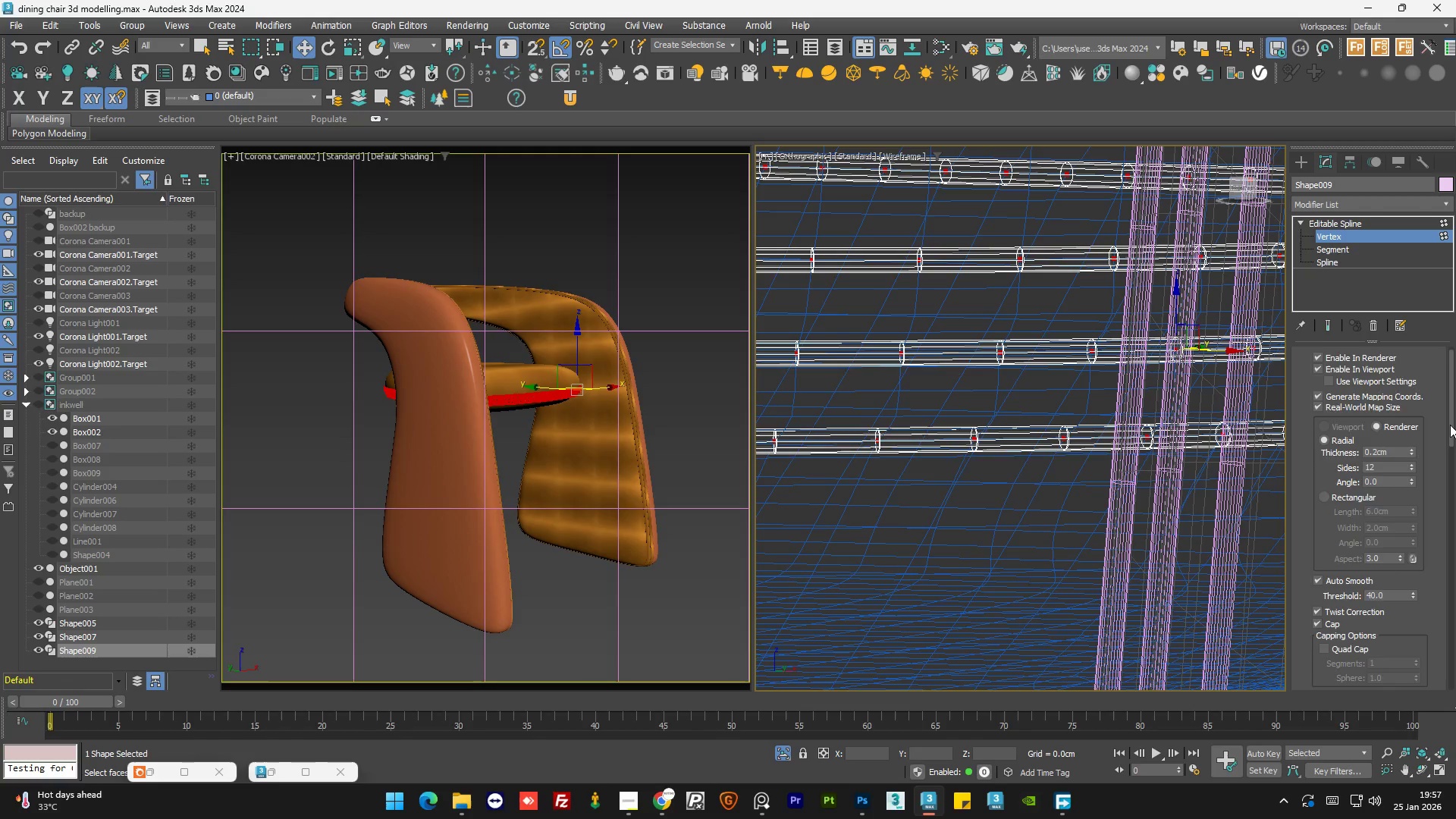 
left_click_drag(start_coordinate=[1450, 425], to_coordinate=[1453, 444])
 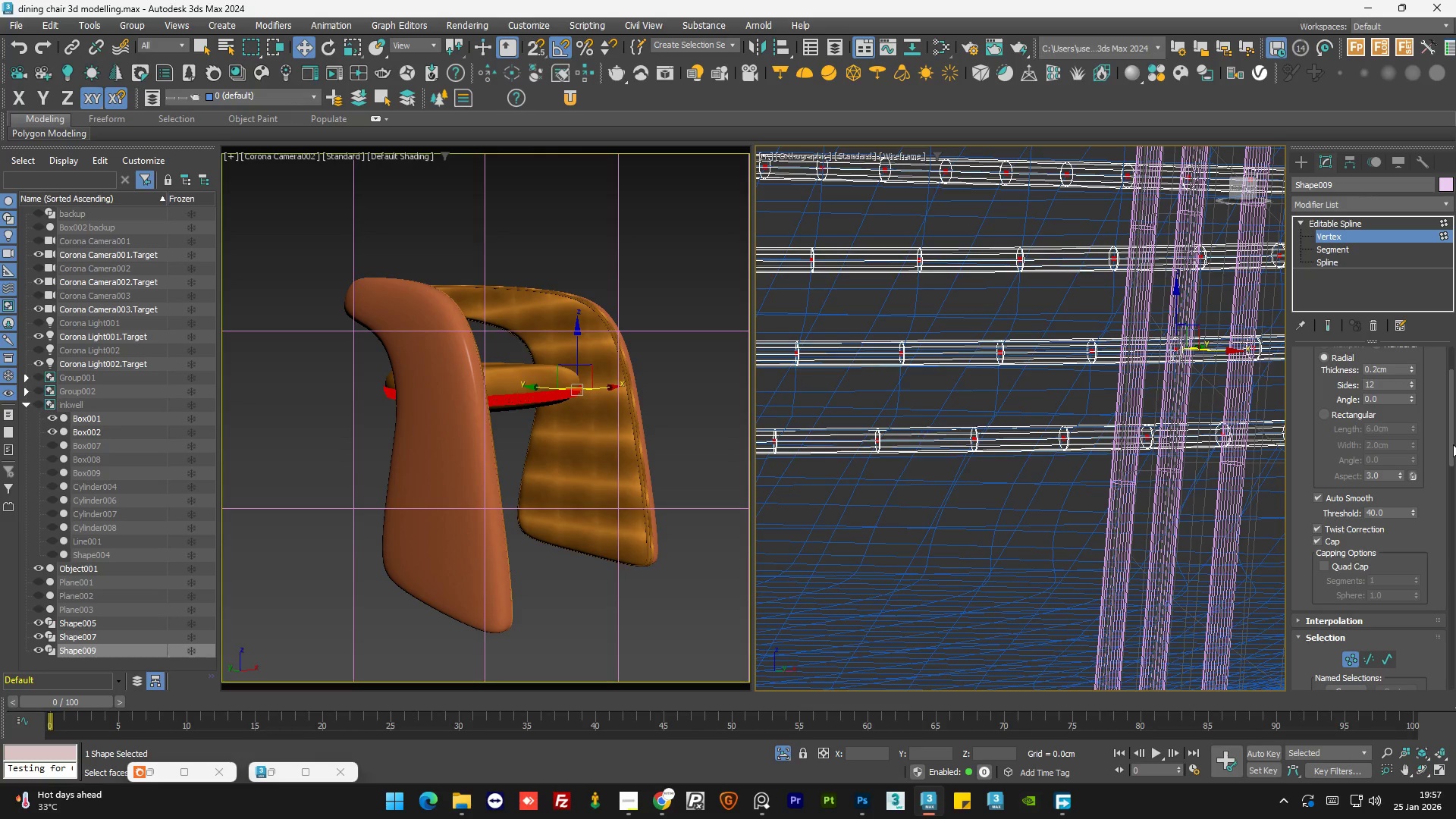 
wait(5.95)
 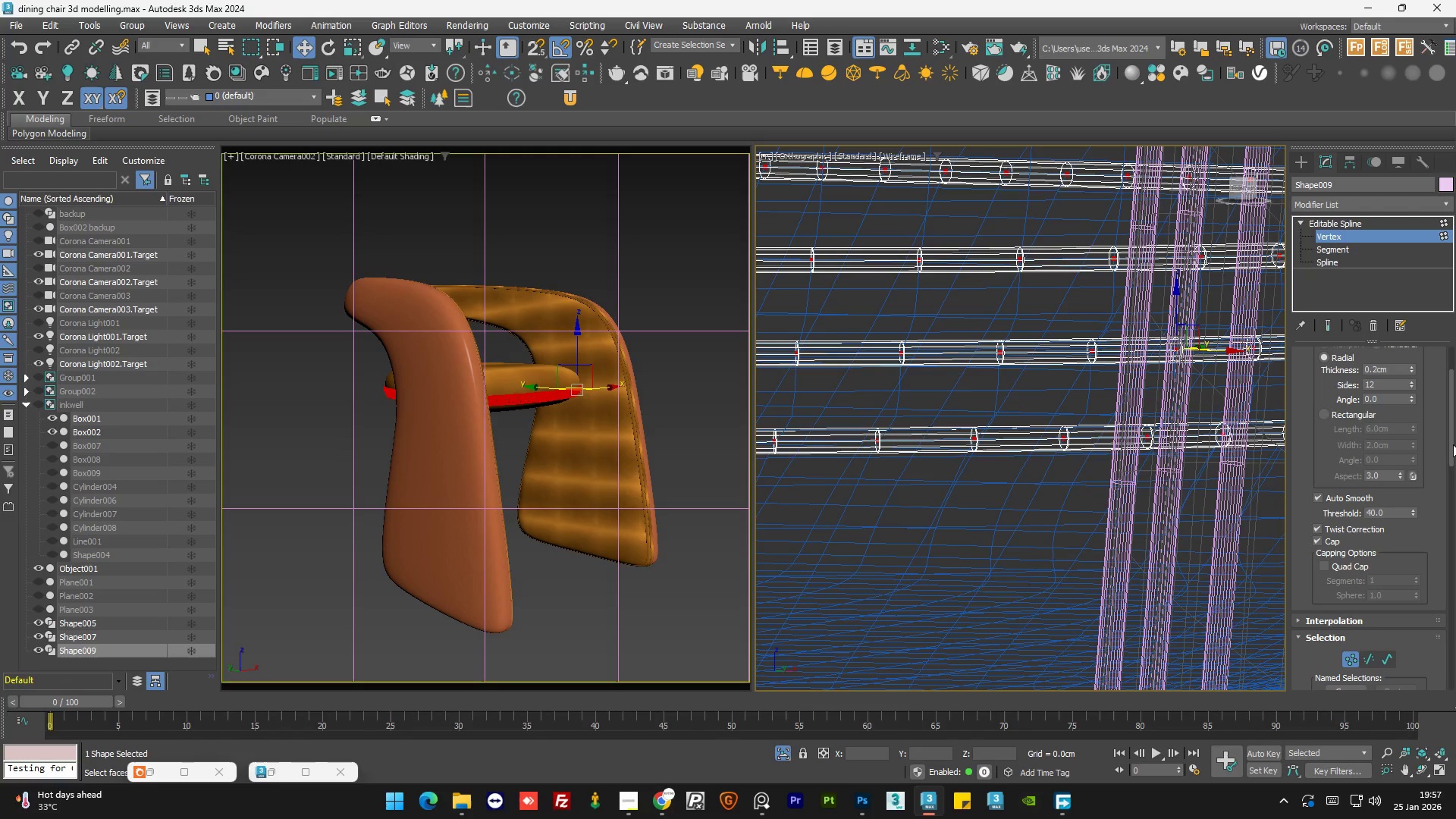 
left_click_drag(start_coordinate=[1453, 444], to_coordinate=[1454, 488])
 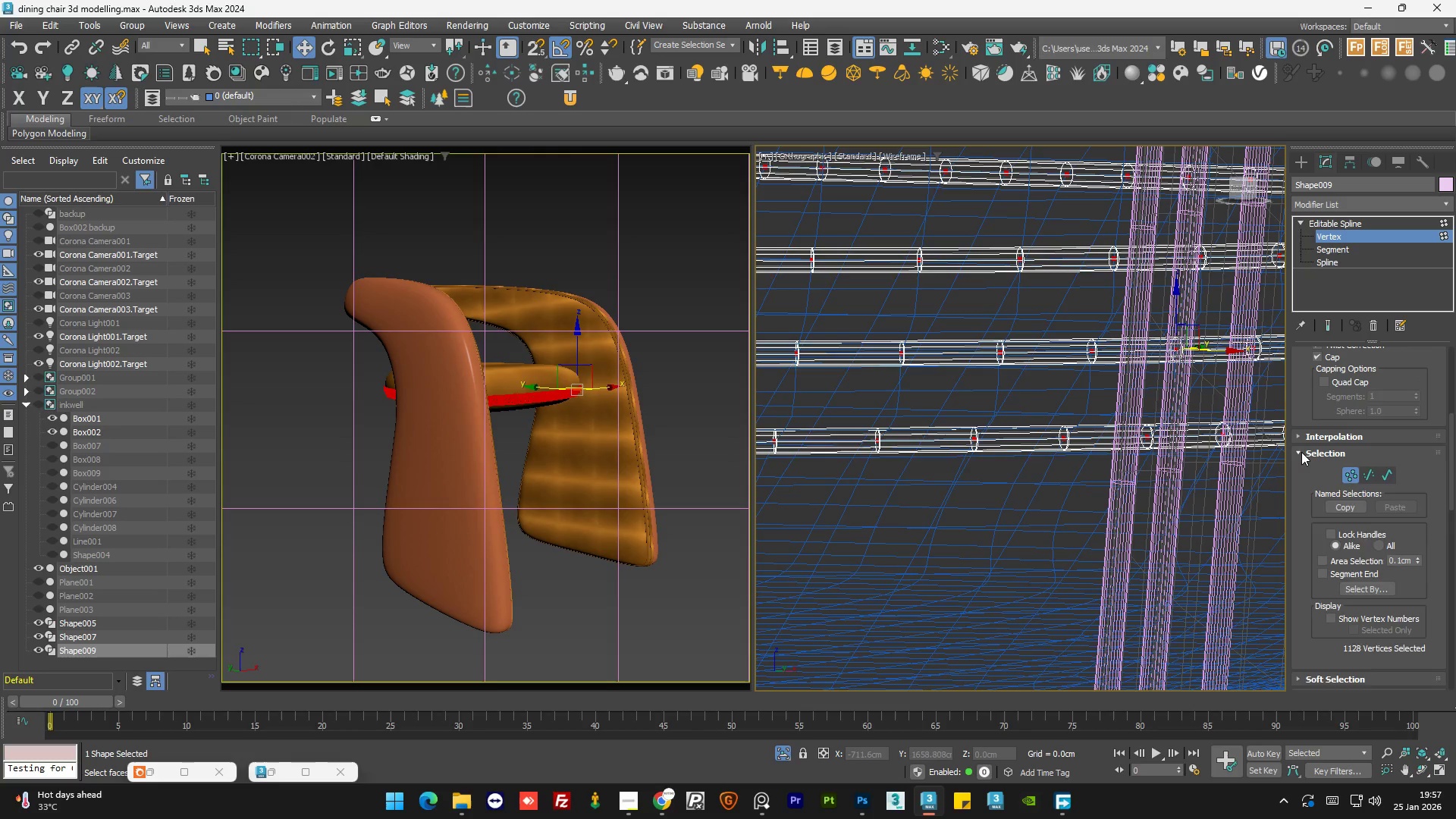 
left_click([1296, 450])
 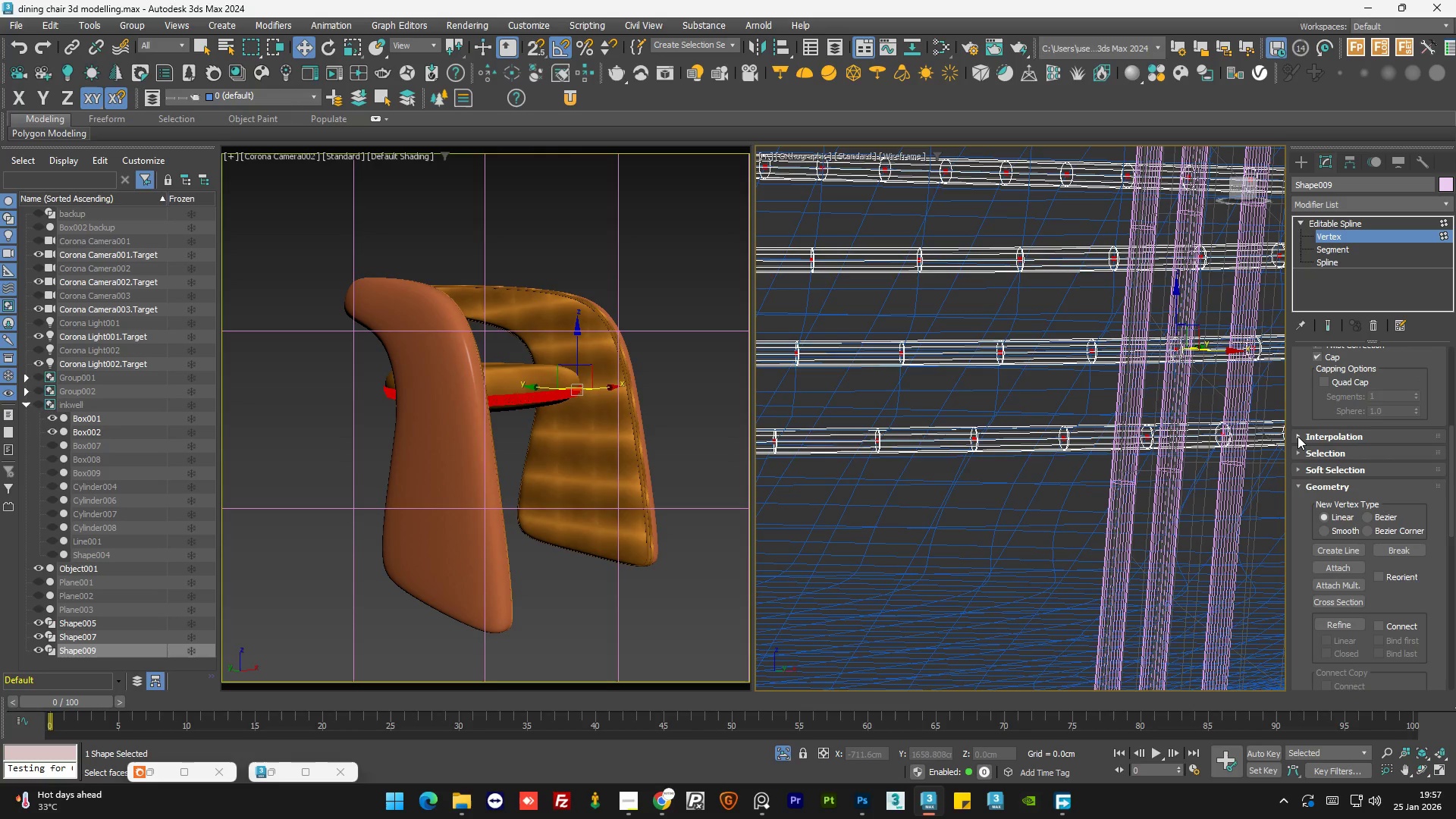 
left_click([1298, 435])
 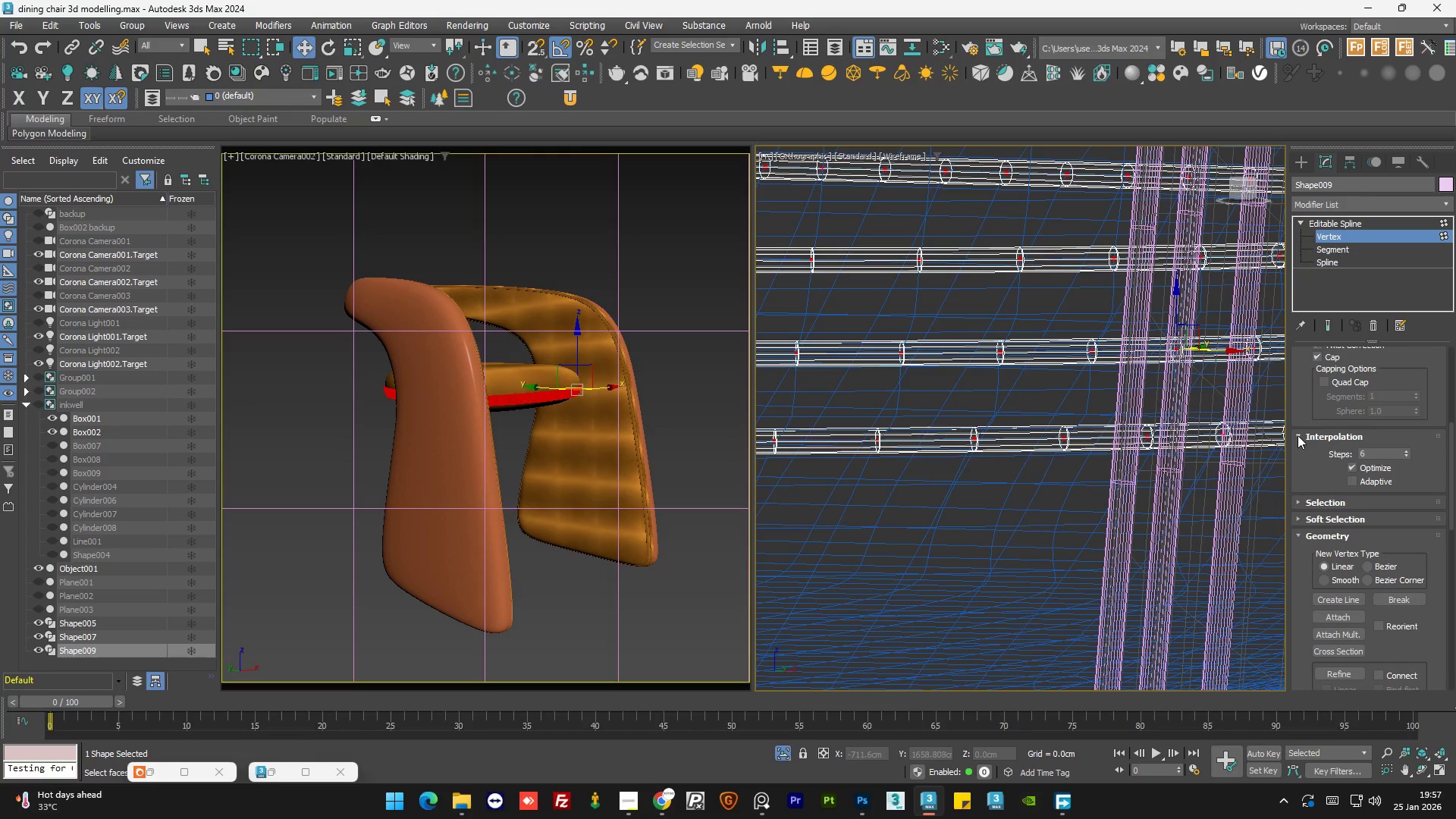 
left_click([1298, 435])
 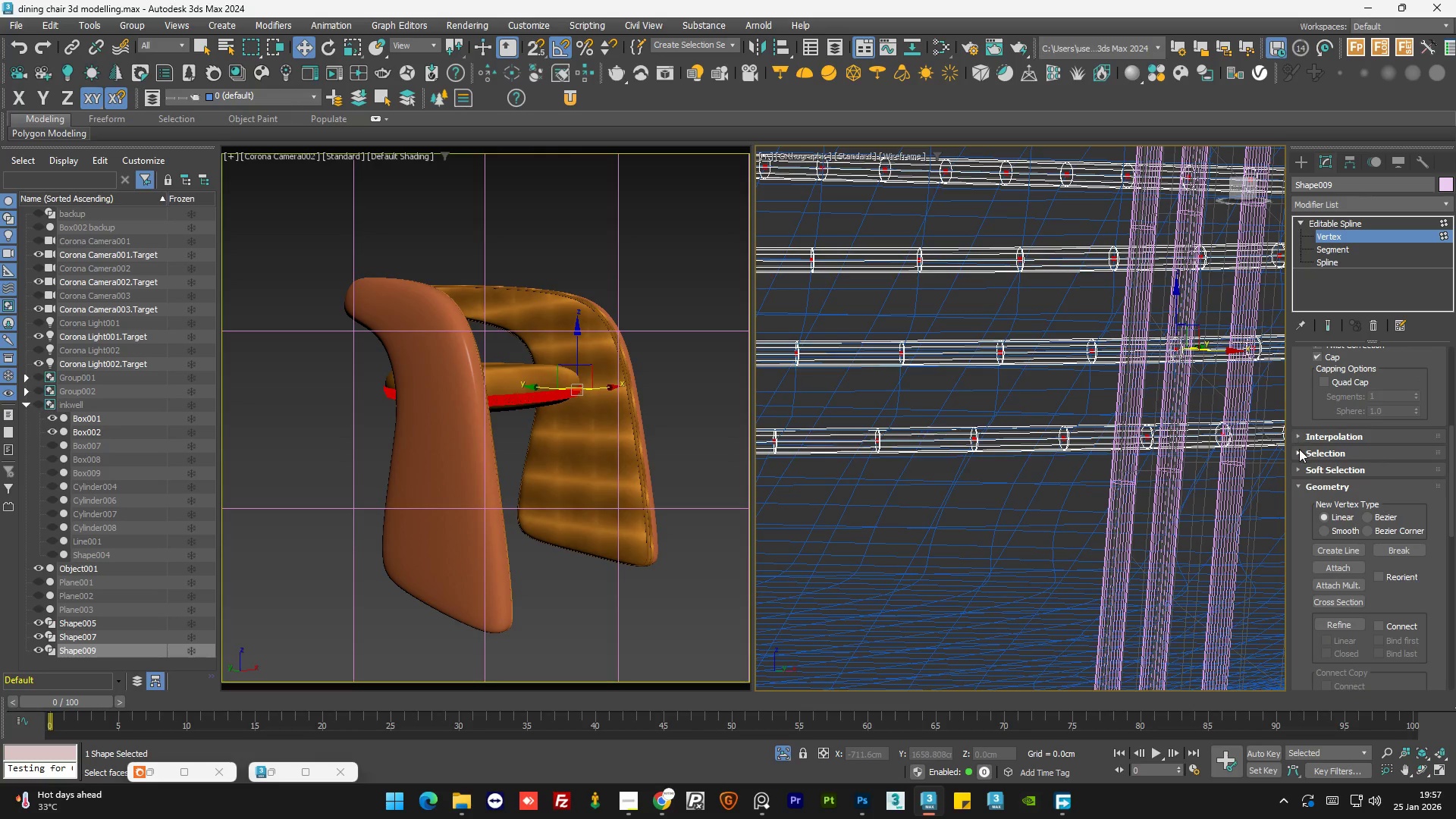 
left_click([1299, 449])
 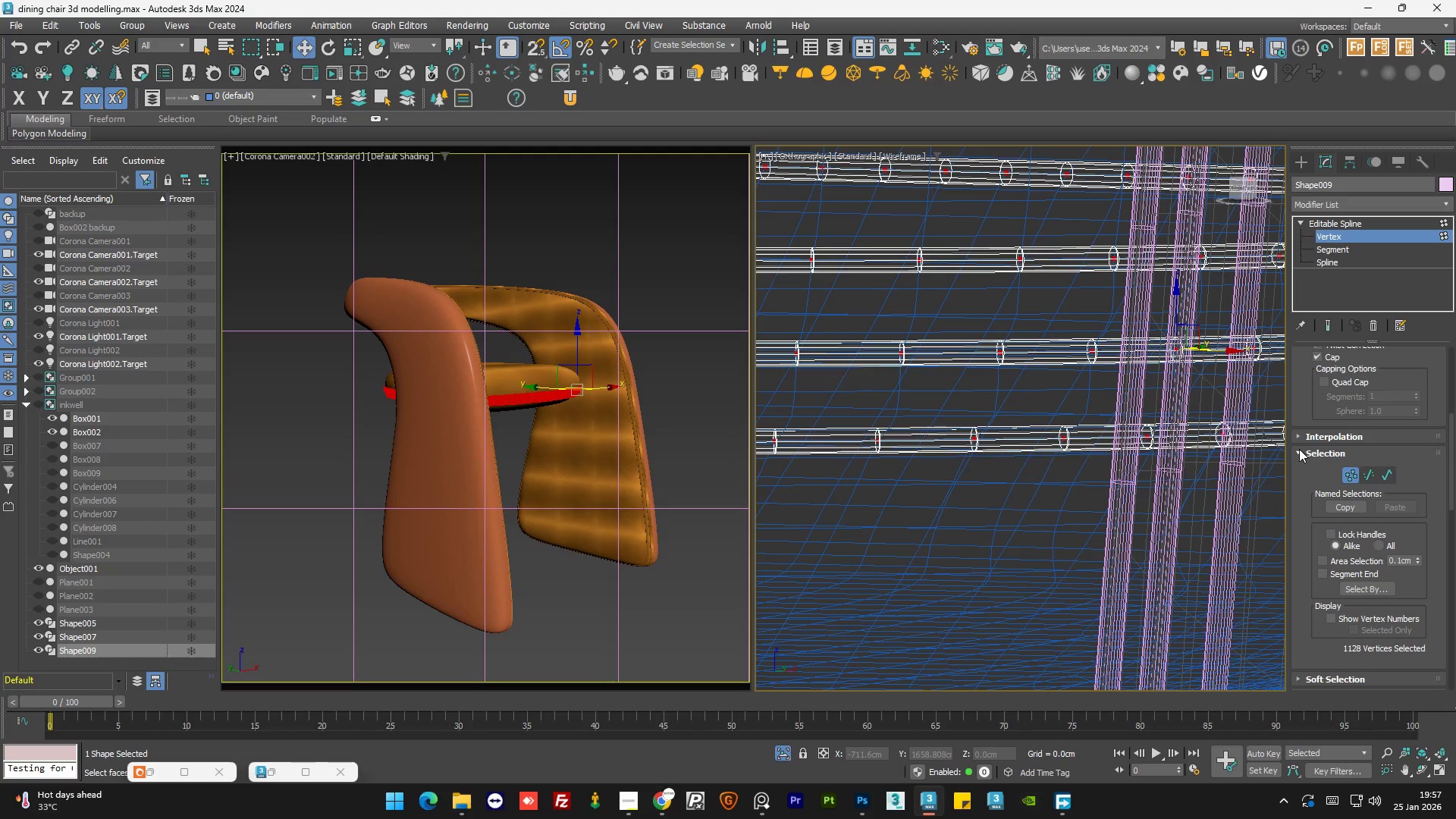 
left_click([1299, 449])
 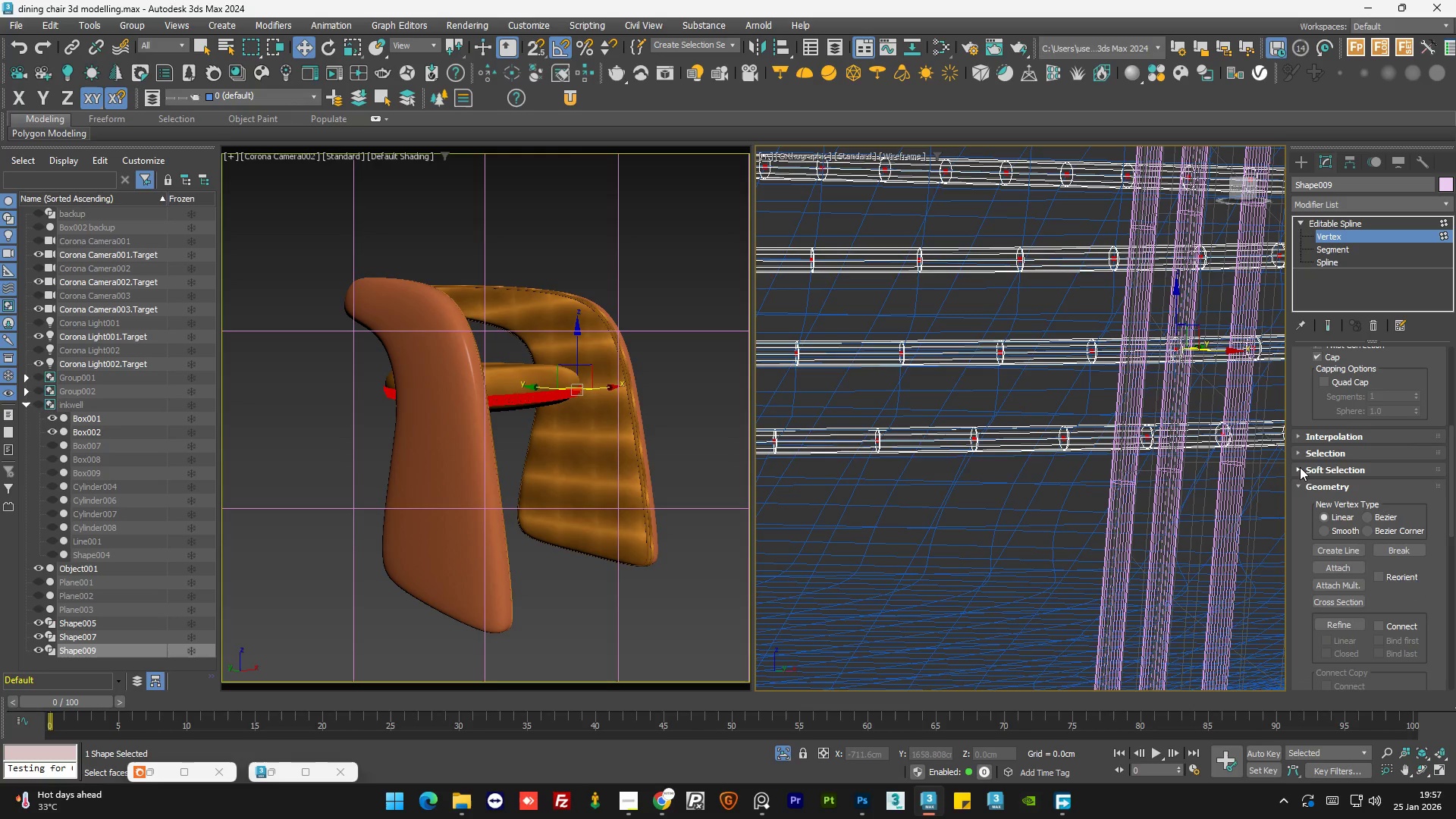 
left_click([1300, 468])
 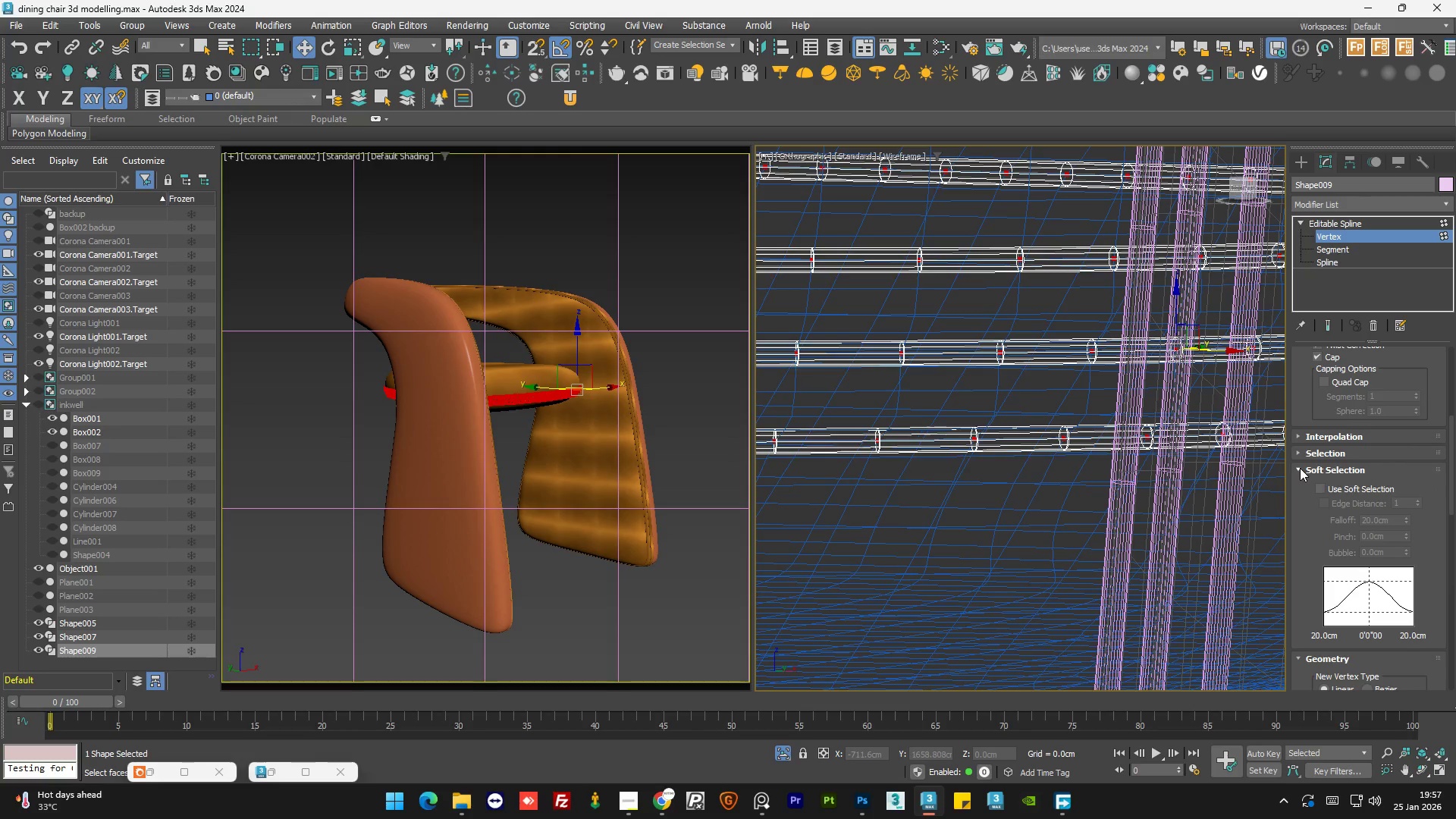 
left_click([1300, 468])
 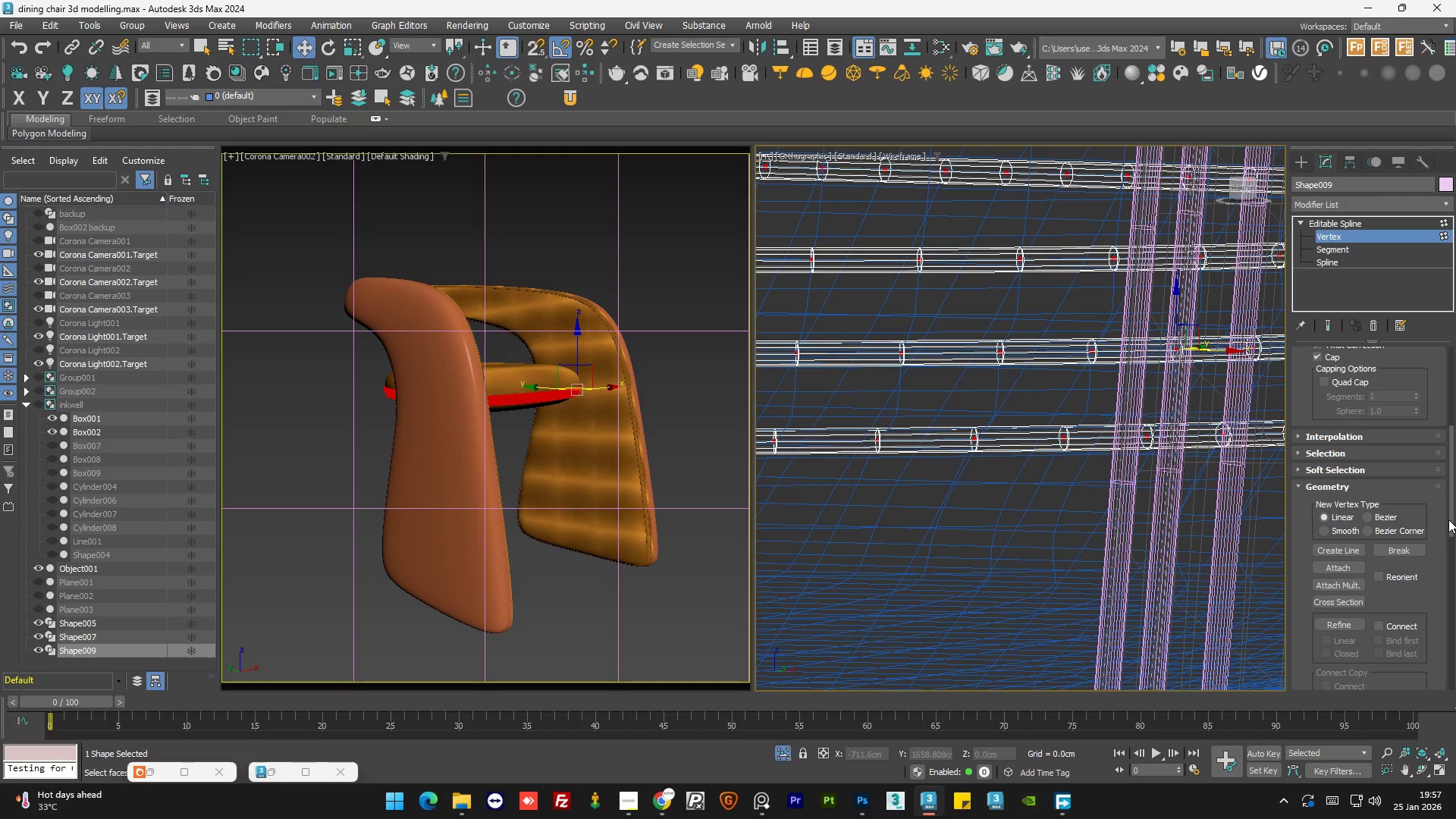 
left_click_drag(start_coordinate=[1449, 522], to_coordinate=[1452, 354])
 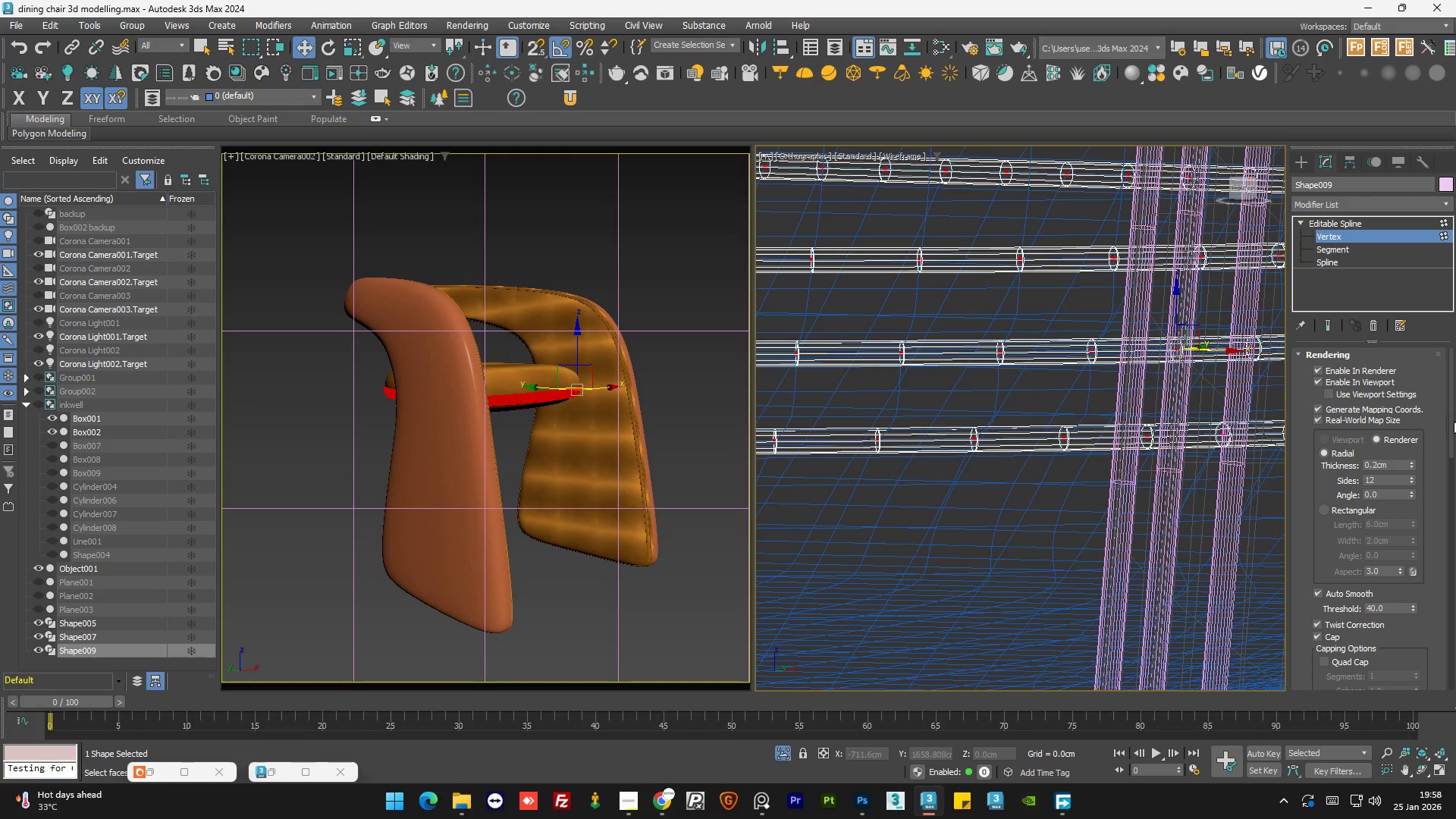 
left_click_drag(start_coordinate=[1454, 422], to_coordinate=[1455, 507])
 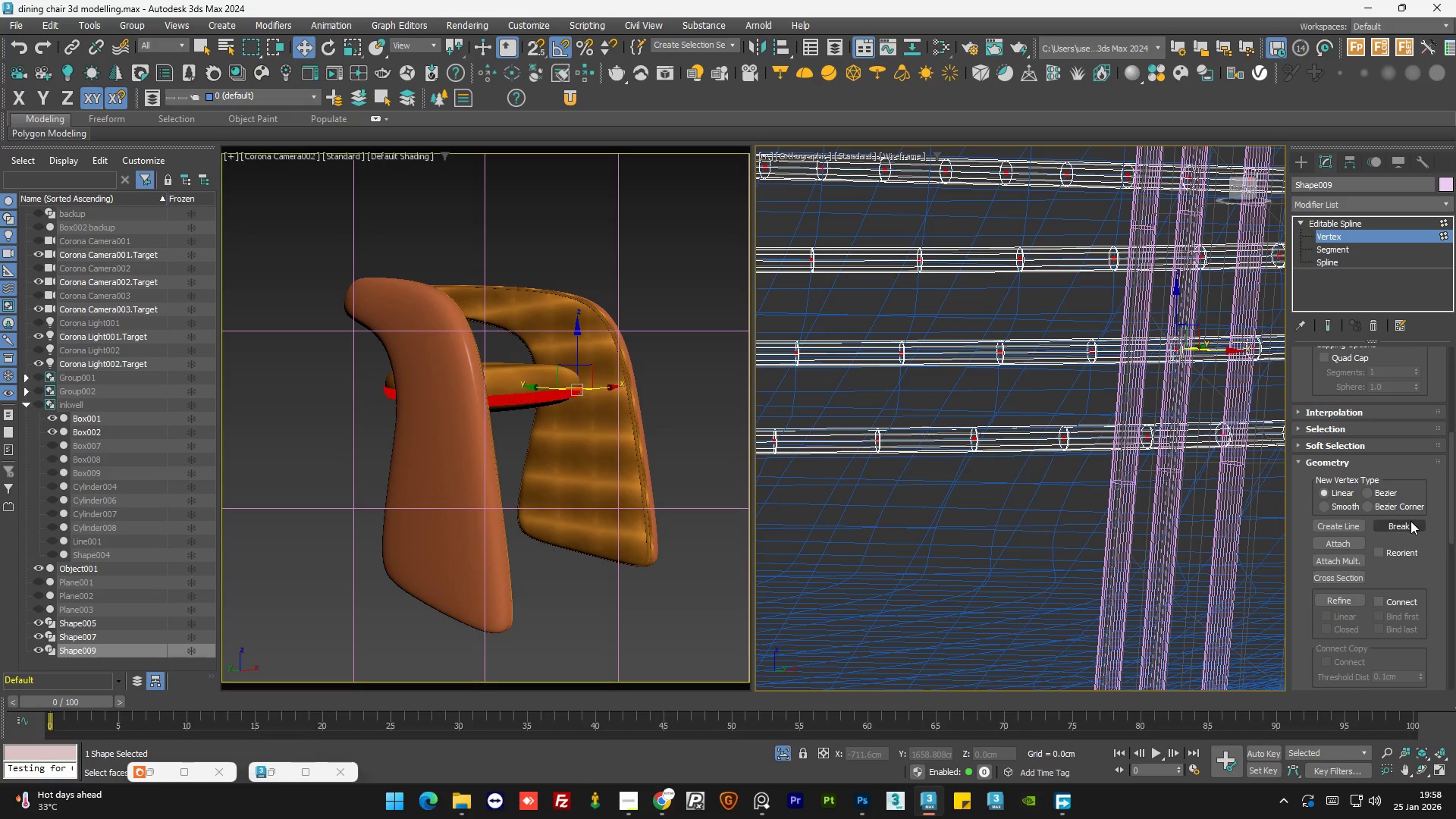 
left_click([1410, 521])
 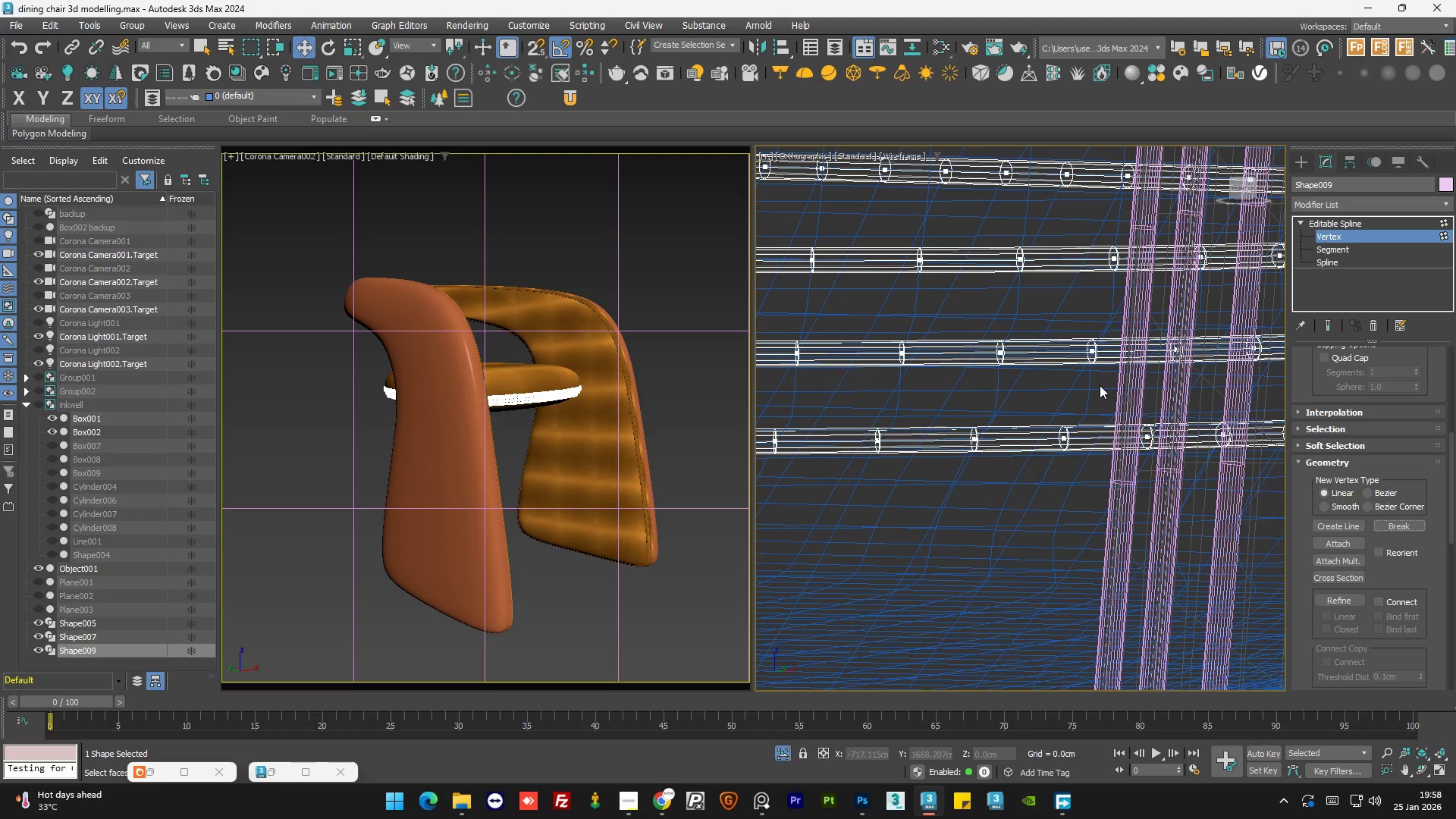 
key(F3)
 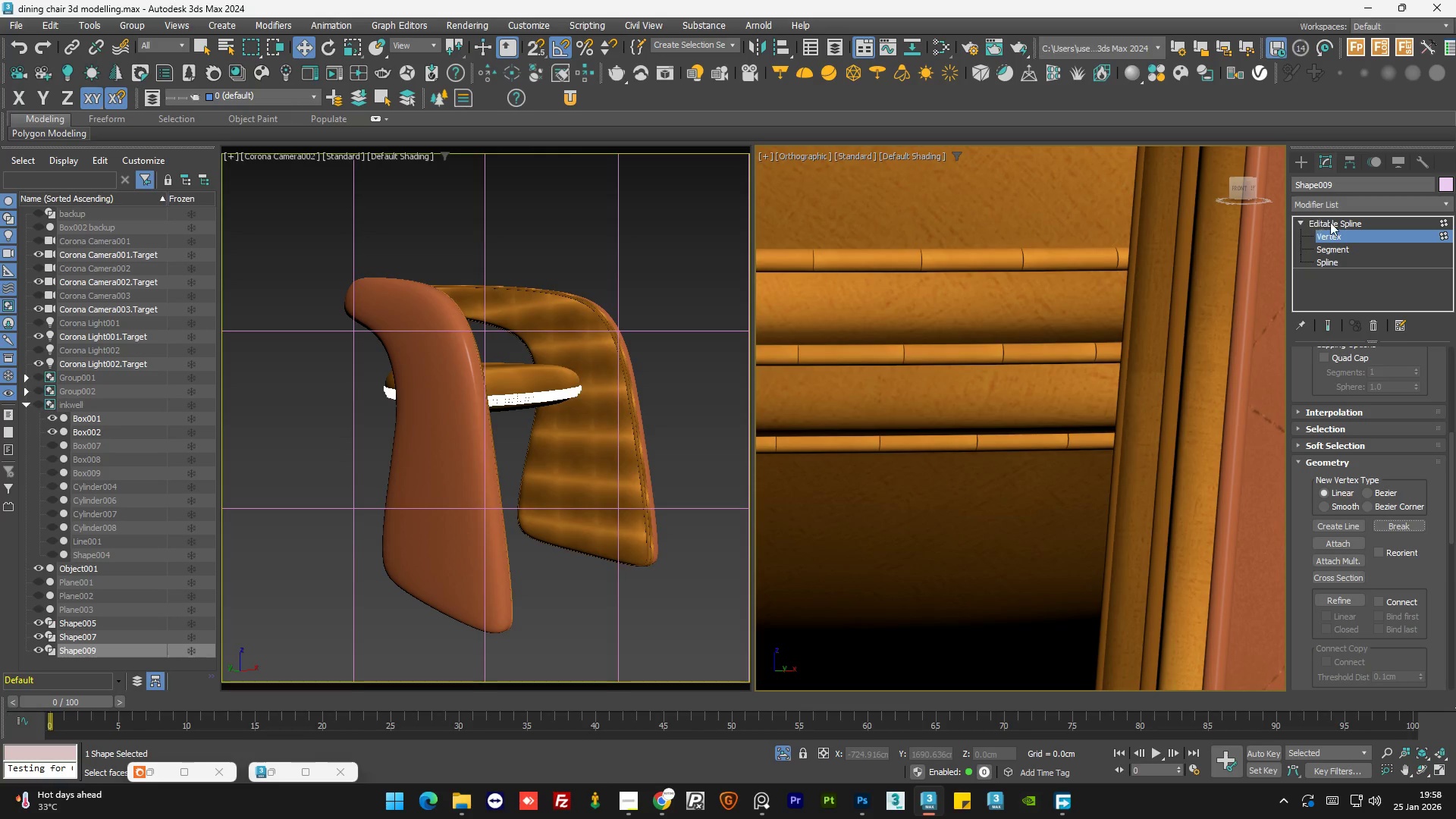 
left_click([1330, 222])
 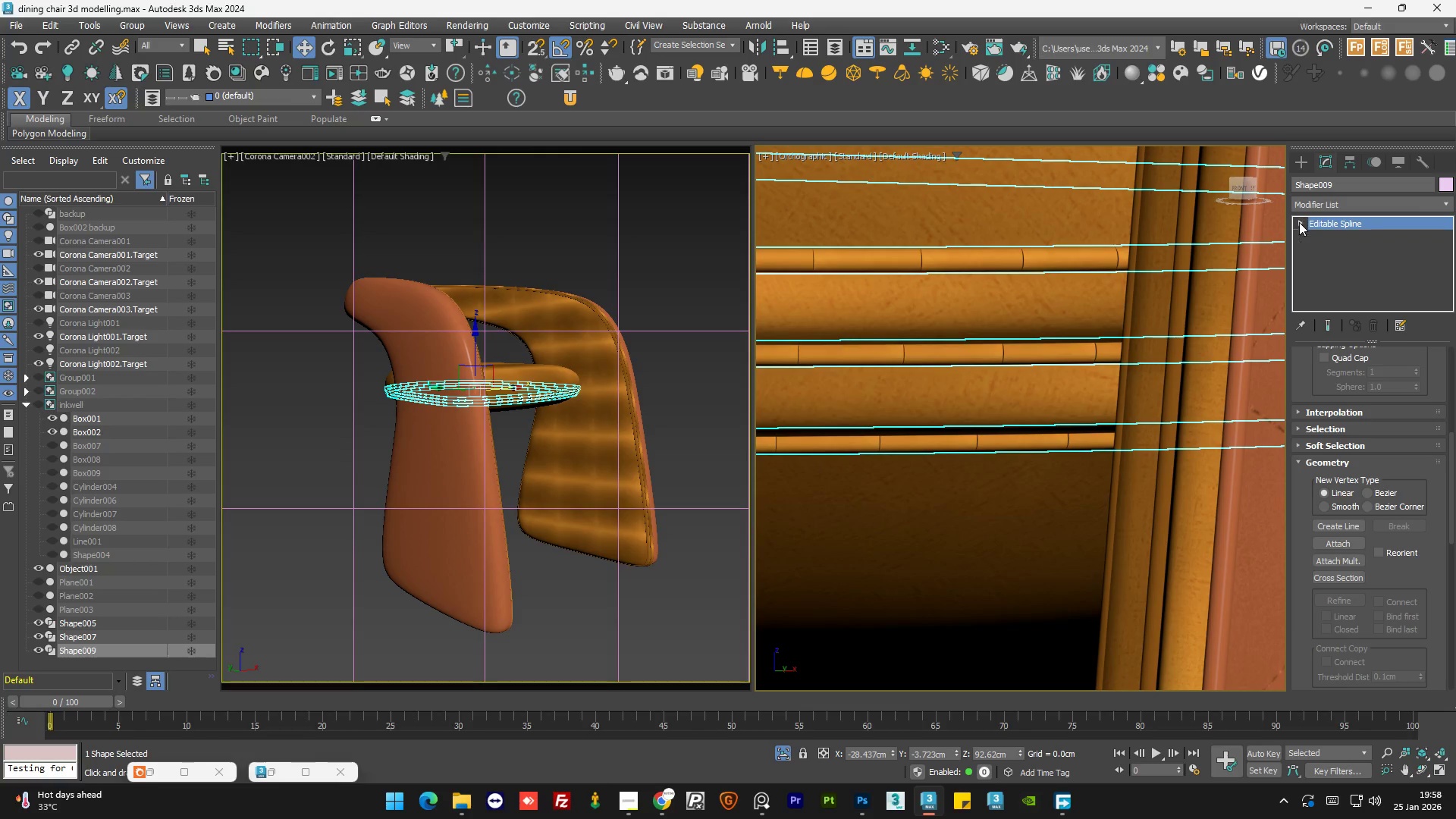 
double_click([1341, 206])
 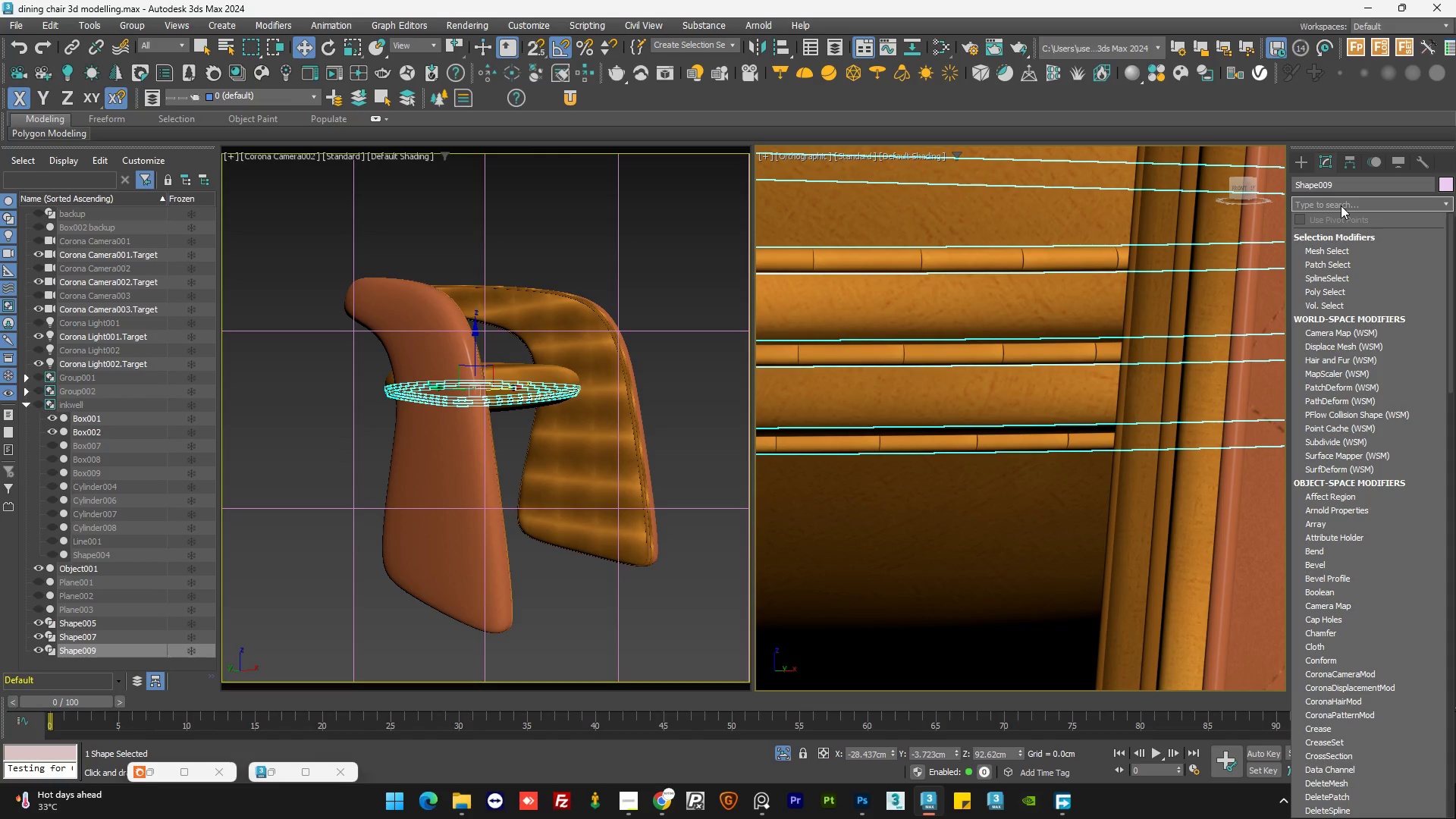 
type(no)
 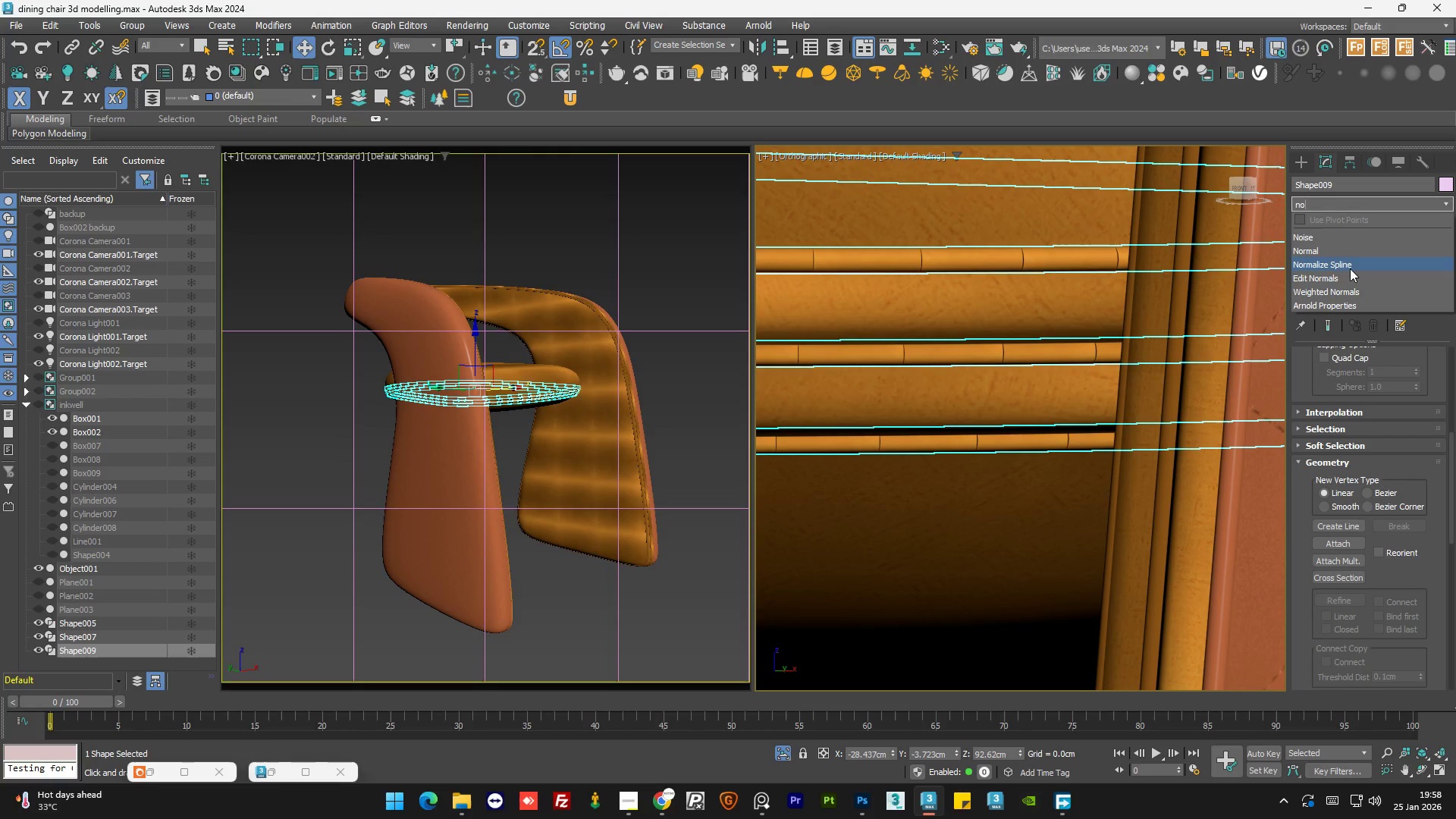 
left_click([1352, 265])
 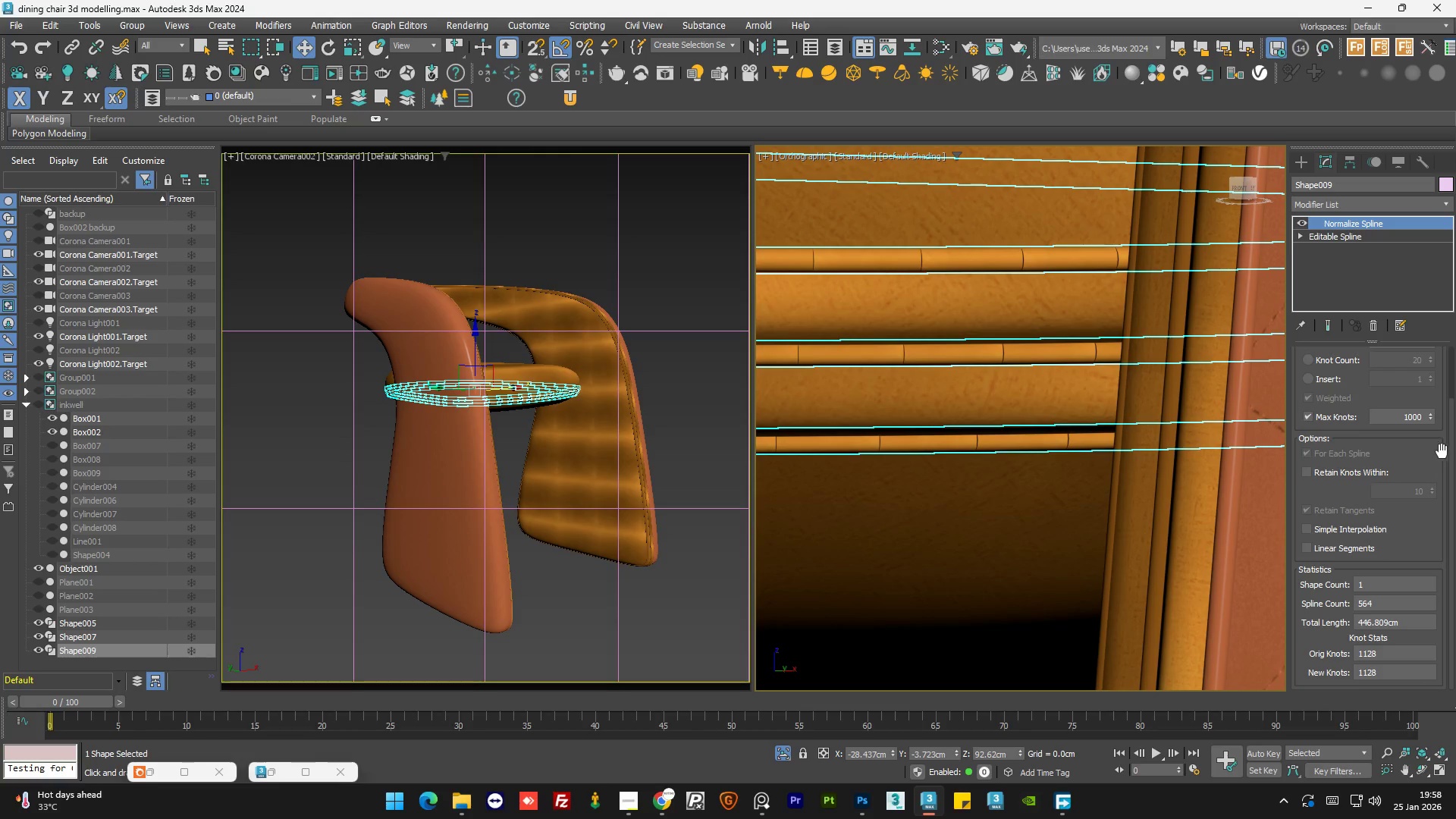 
left_click_drag(start_coordinate=[1450, 459], to_coordinate=[1454, 361])
 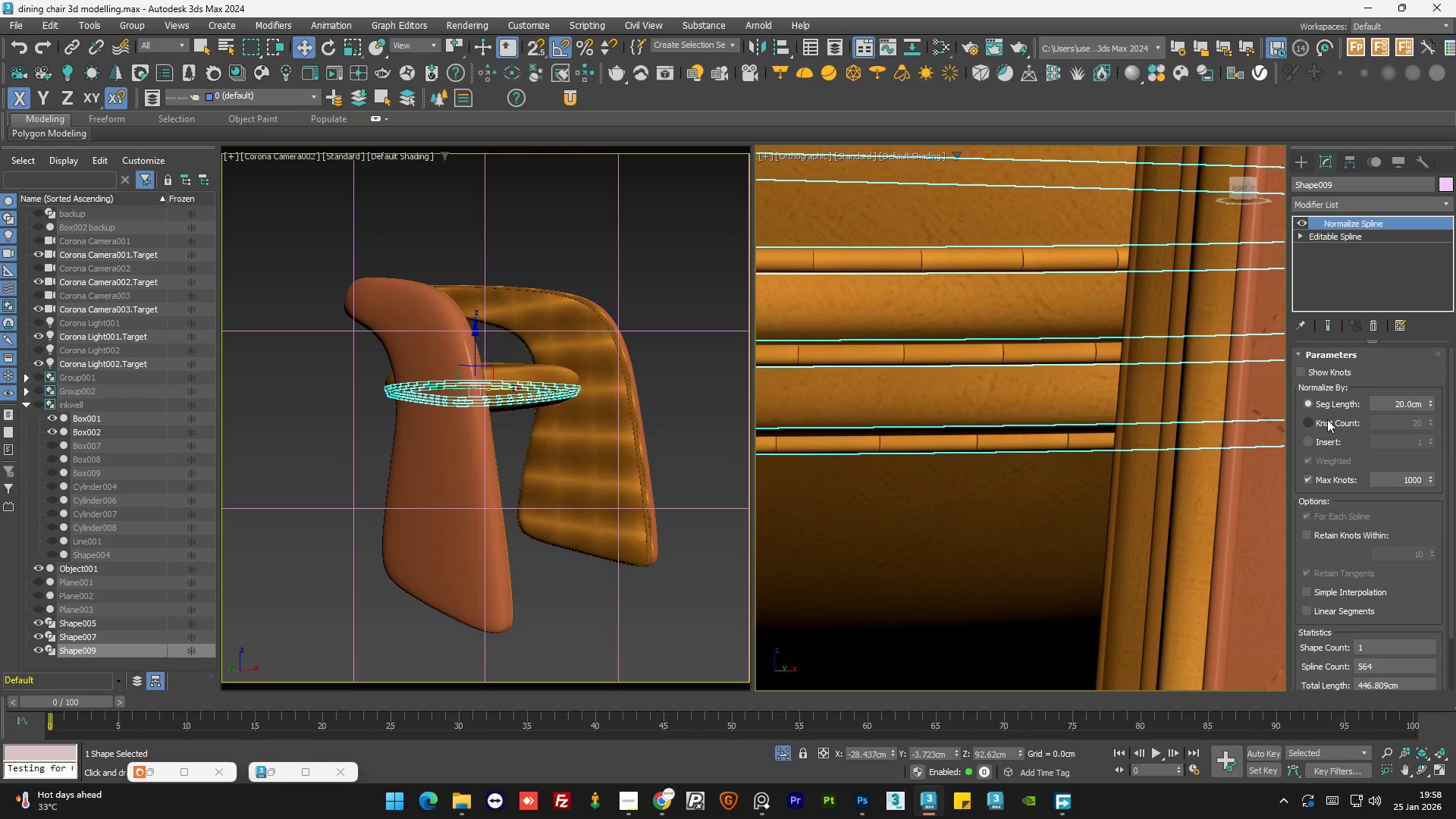 
left_click([1326, 422])
 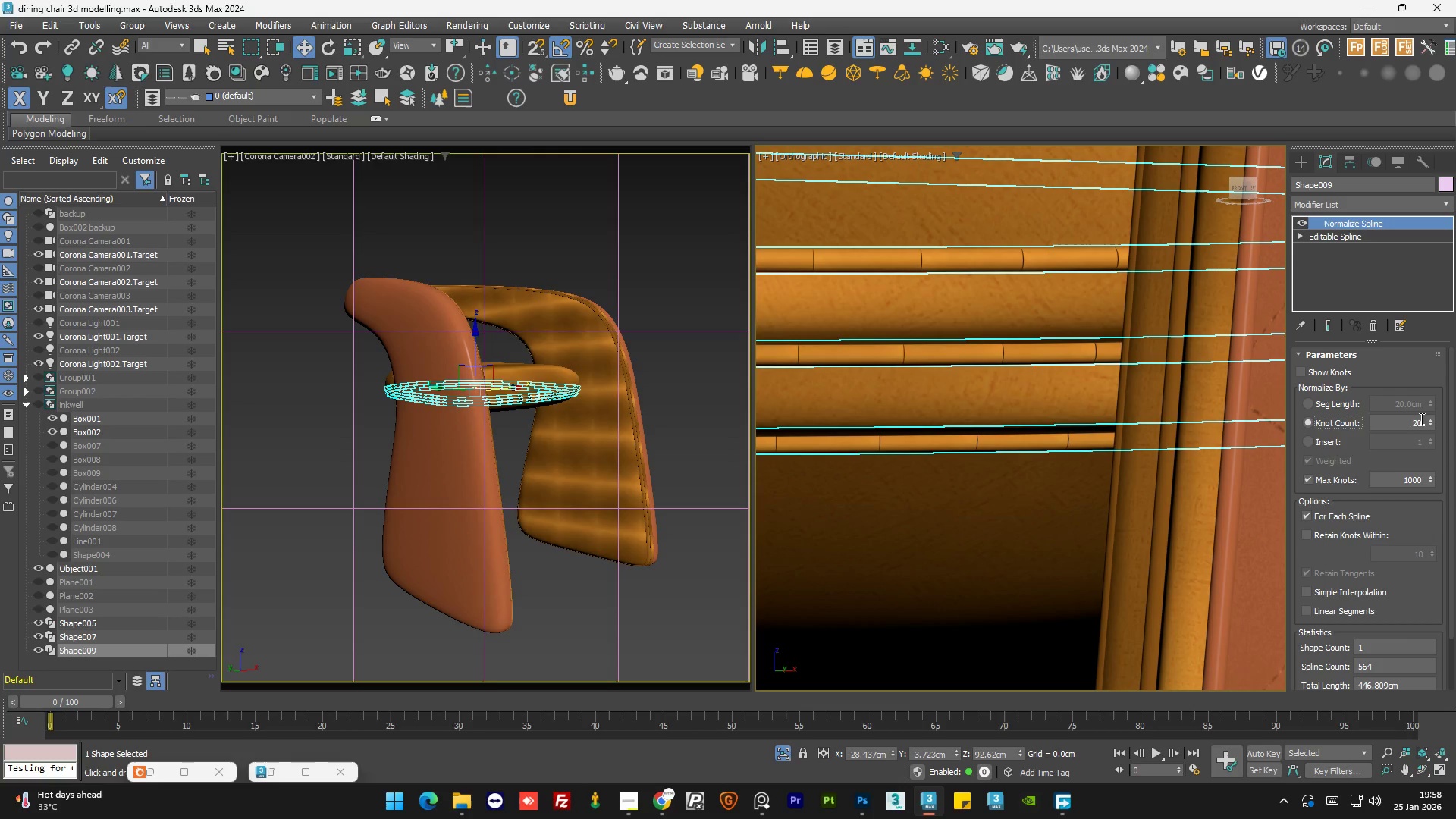 
double_click([1420, 419])
 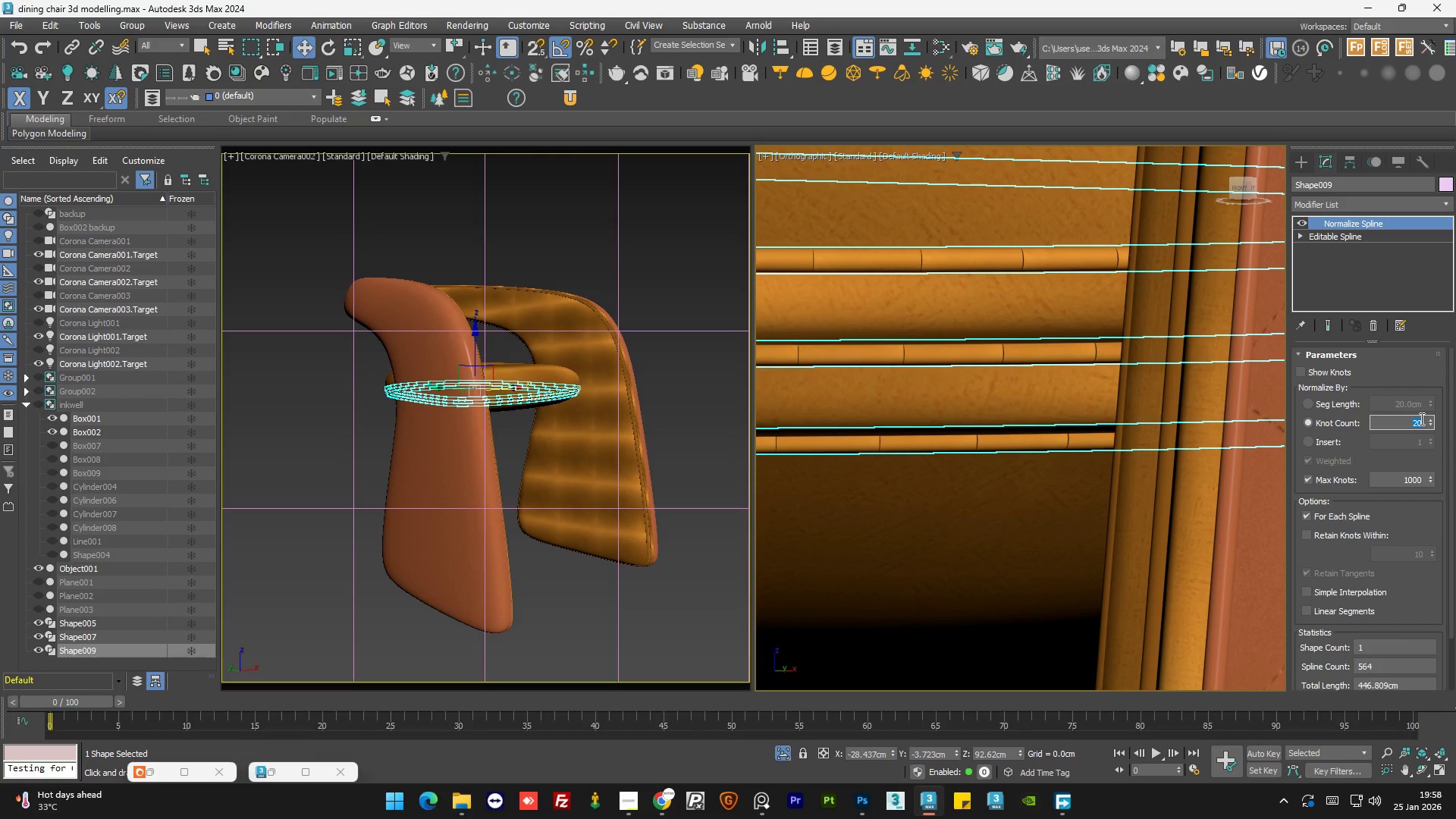 
key(Numpad3)
 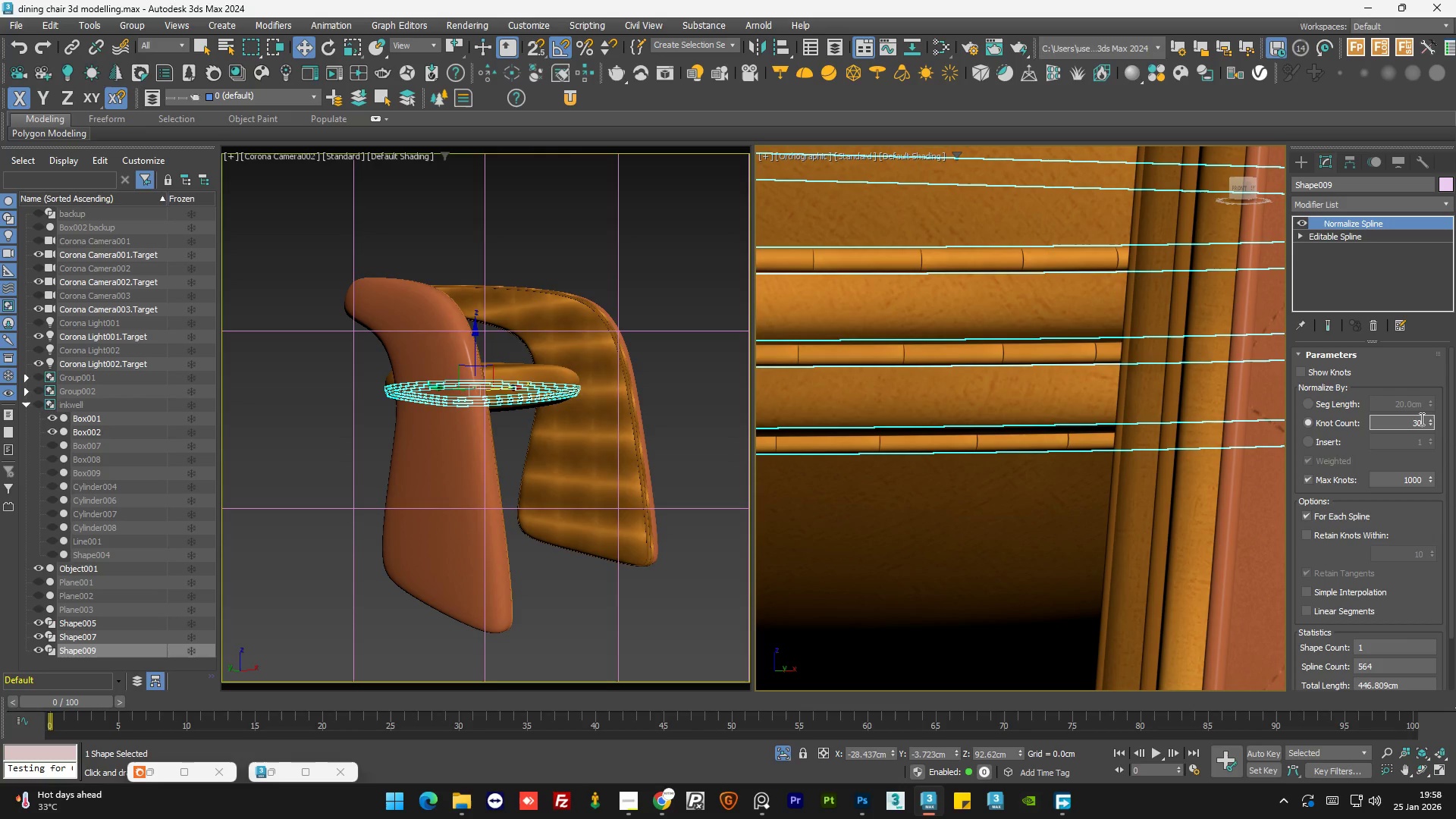 
key(Numpad0)
 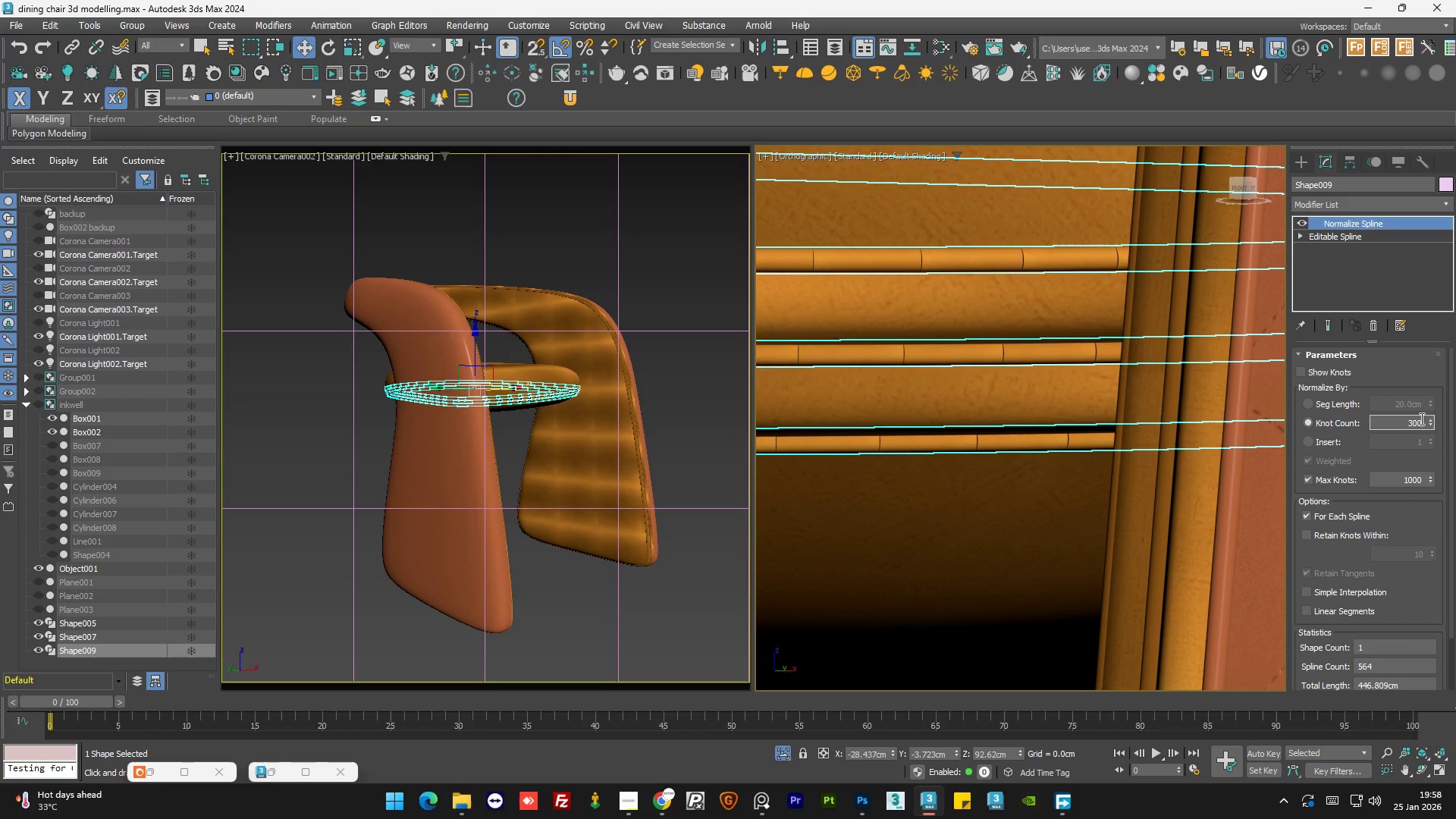 
key(Numpad0)
 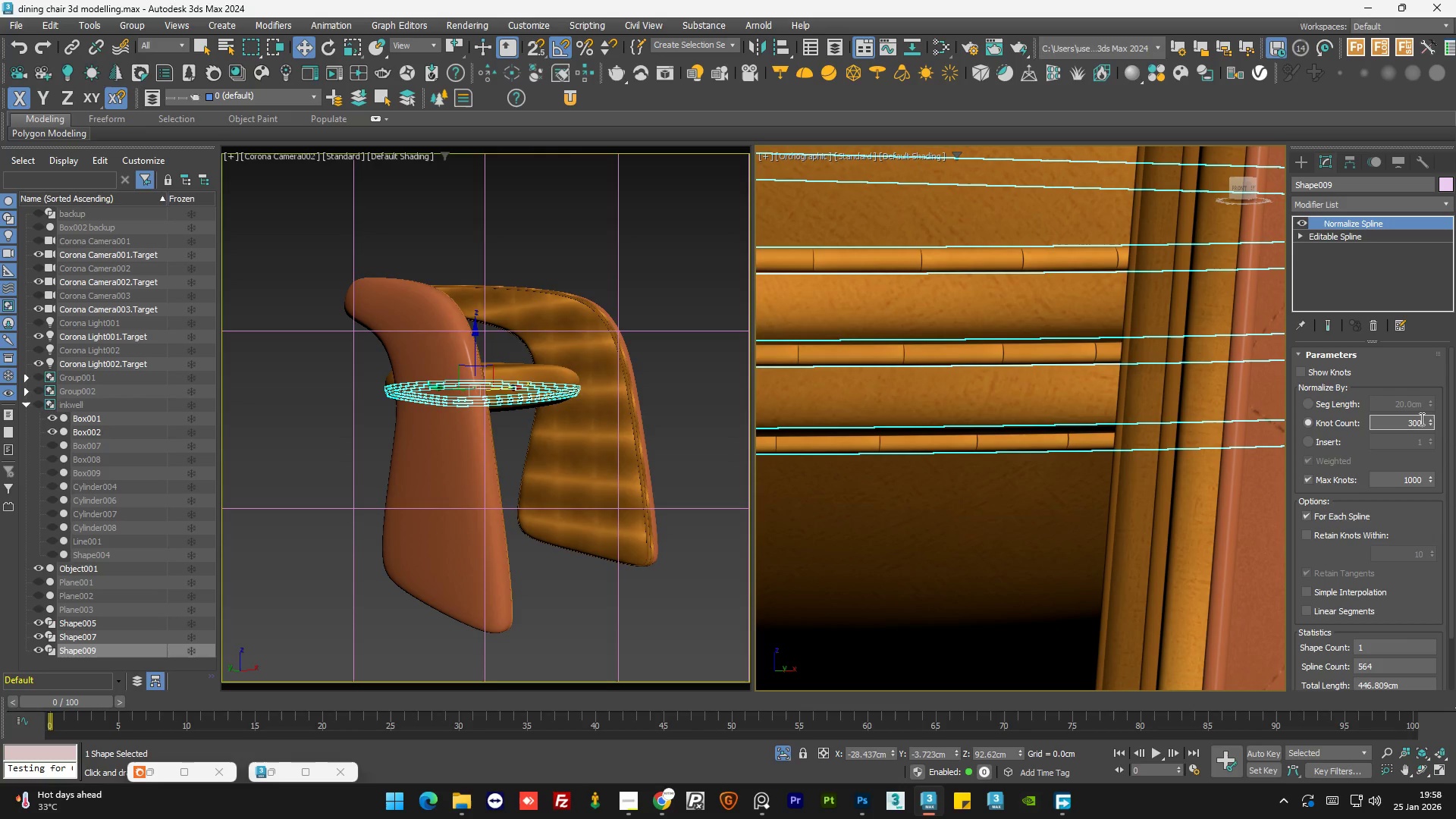 
key(NumpadEnter)
 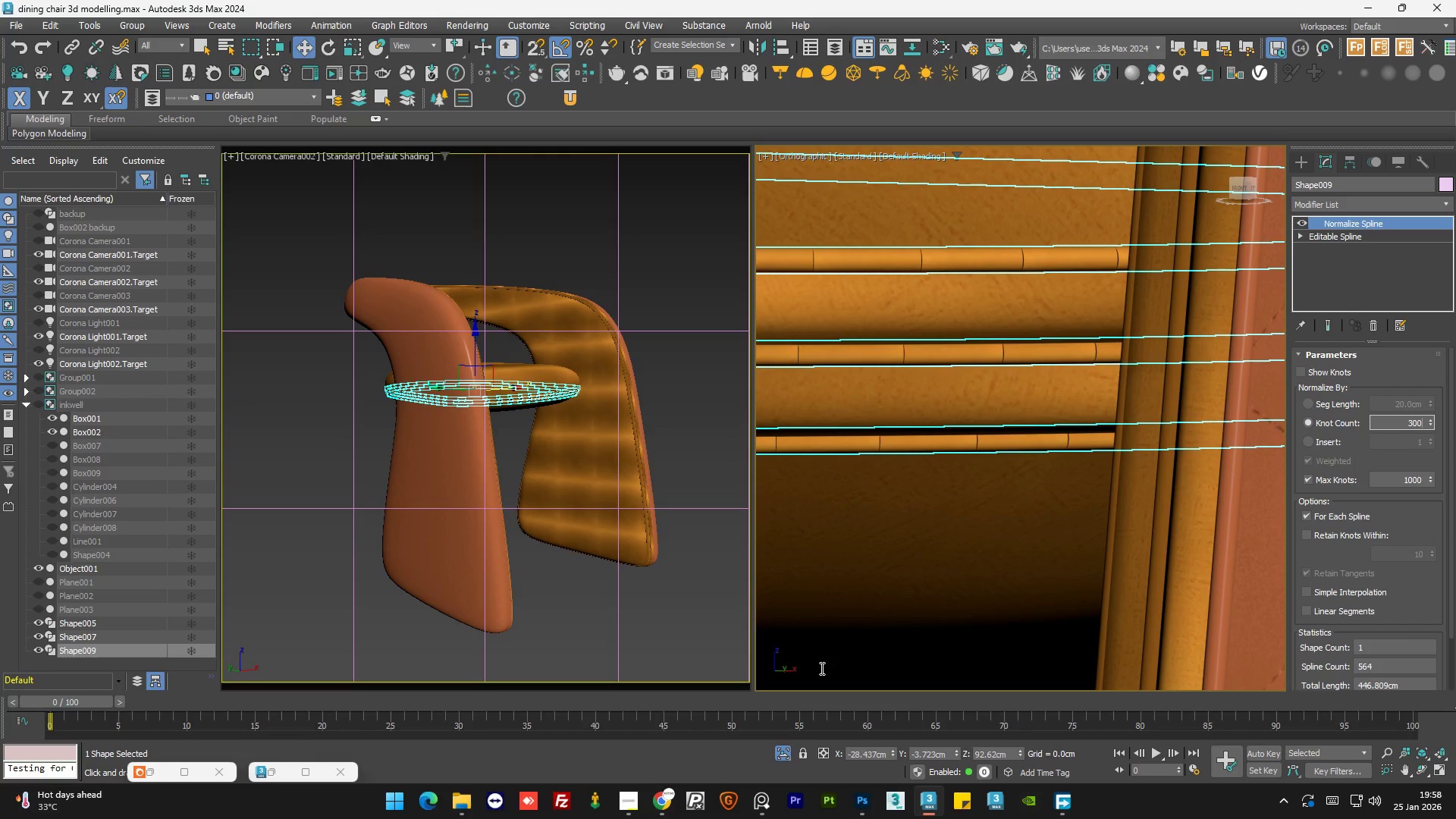 
left_click([626, 805])